 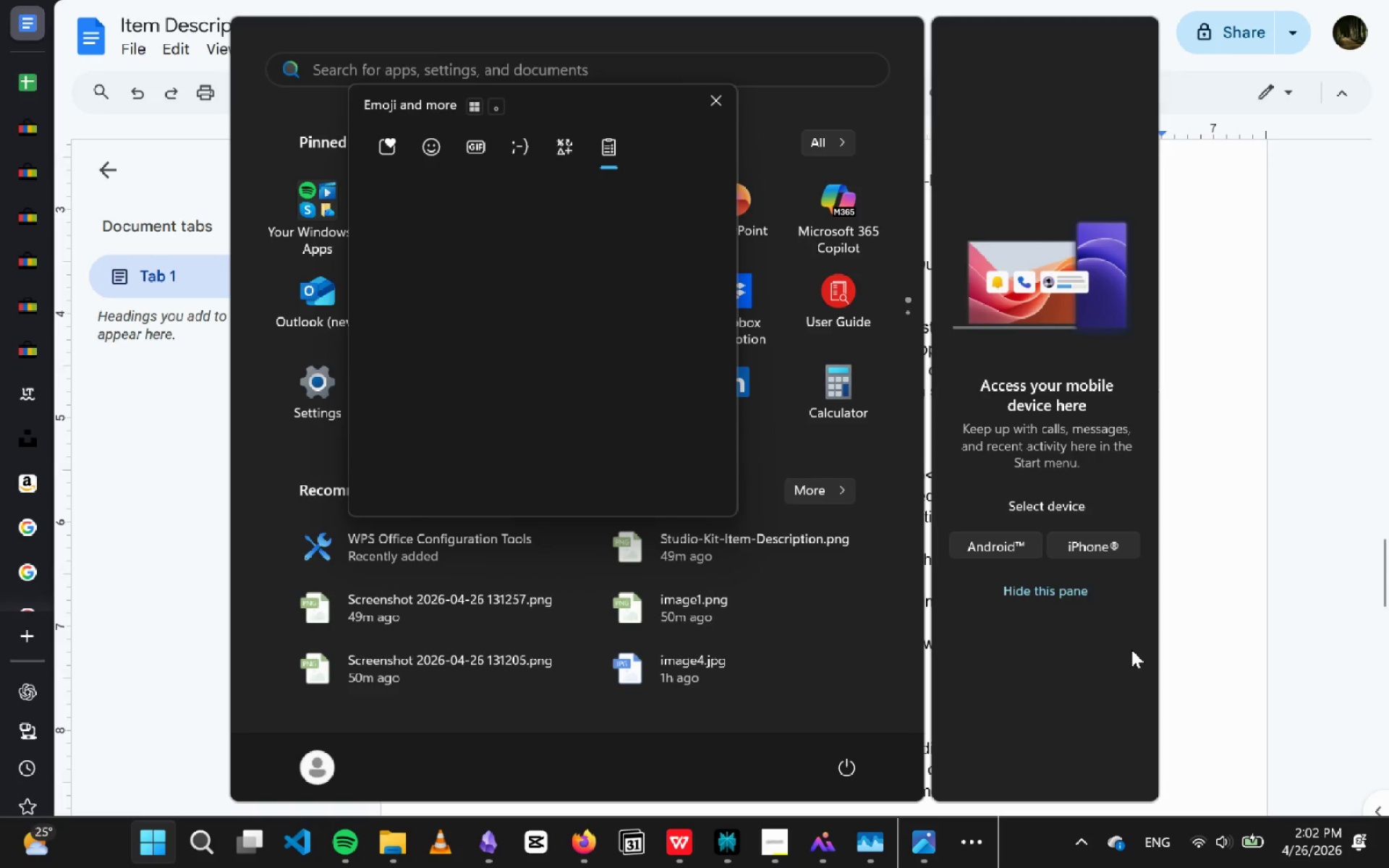 
key(Escape)
 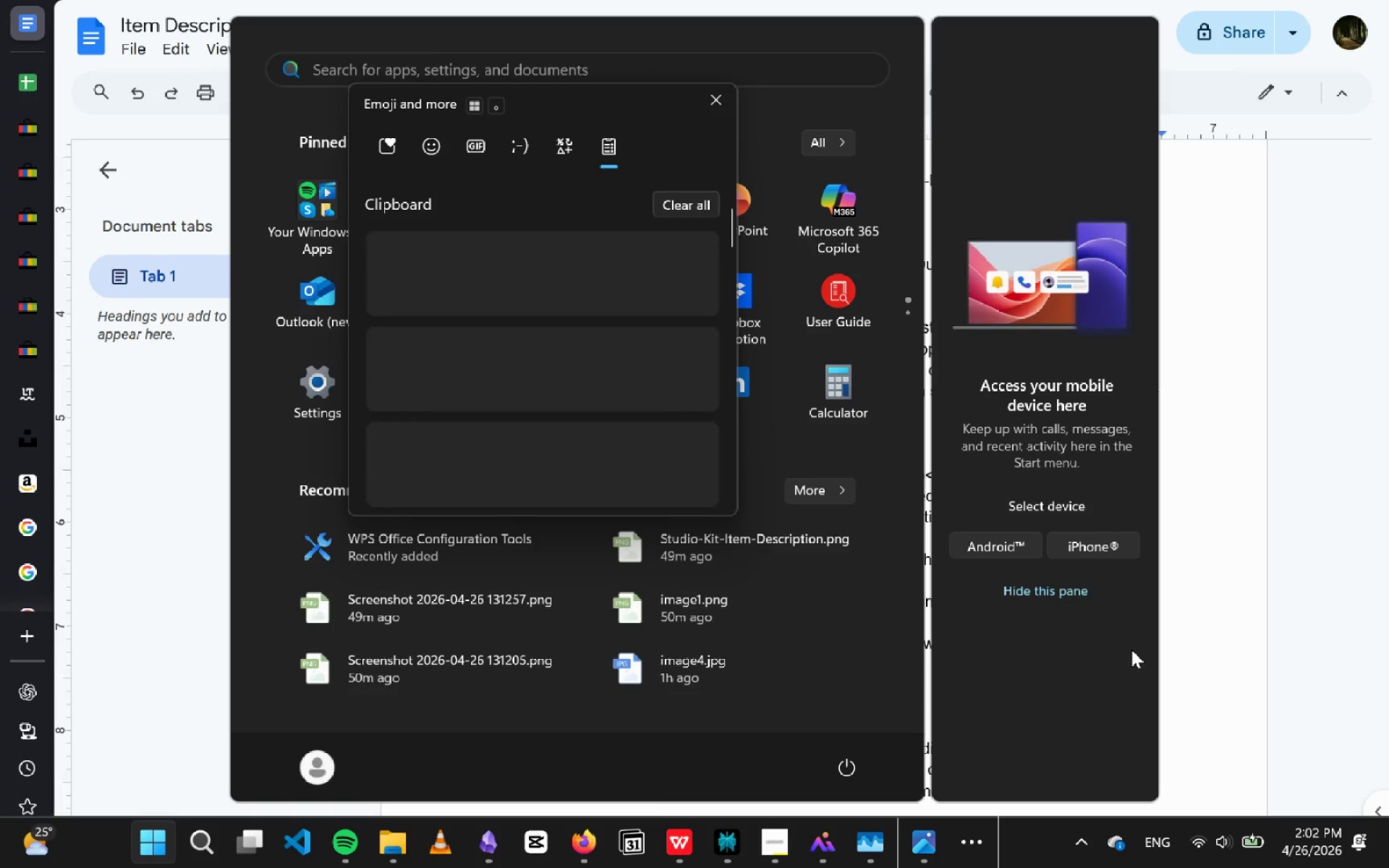 
left_click([1388, 574])
 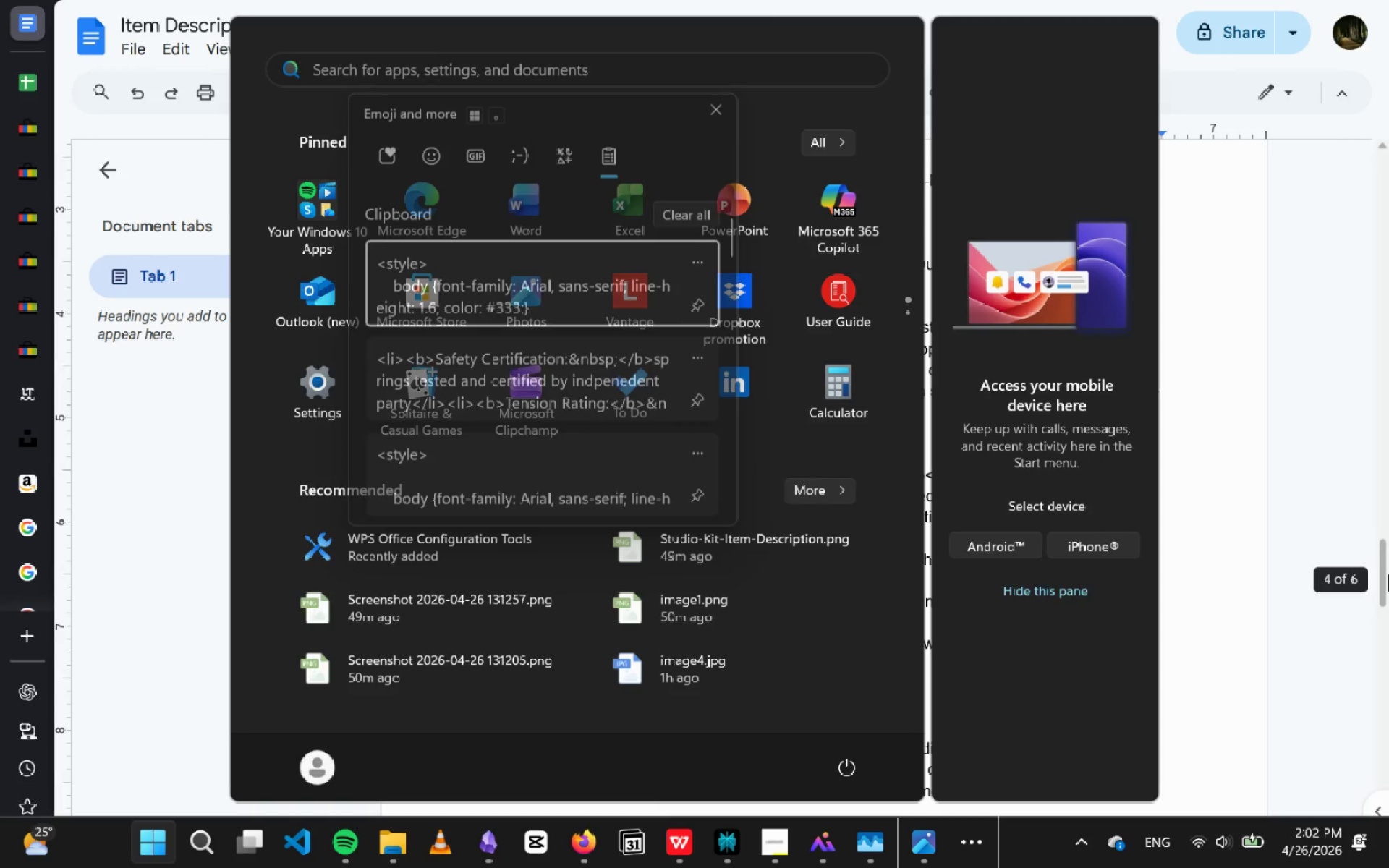 
key(Escape)
 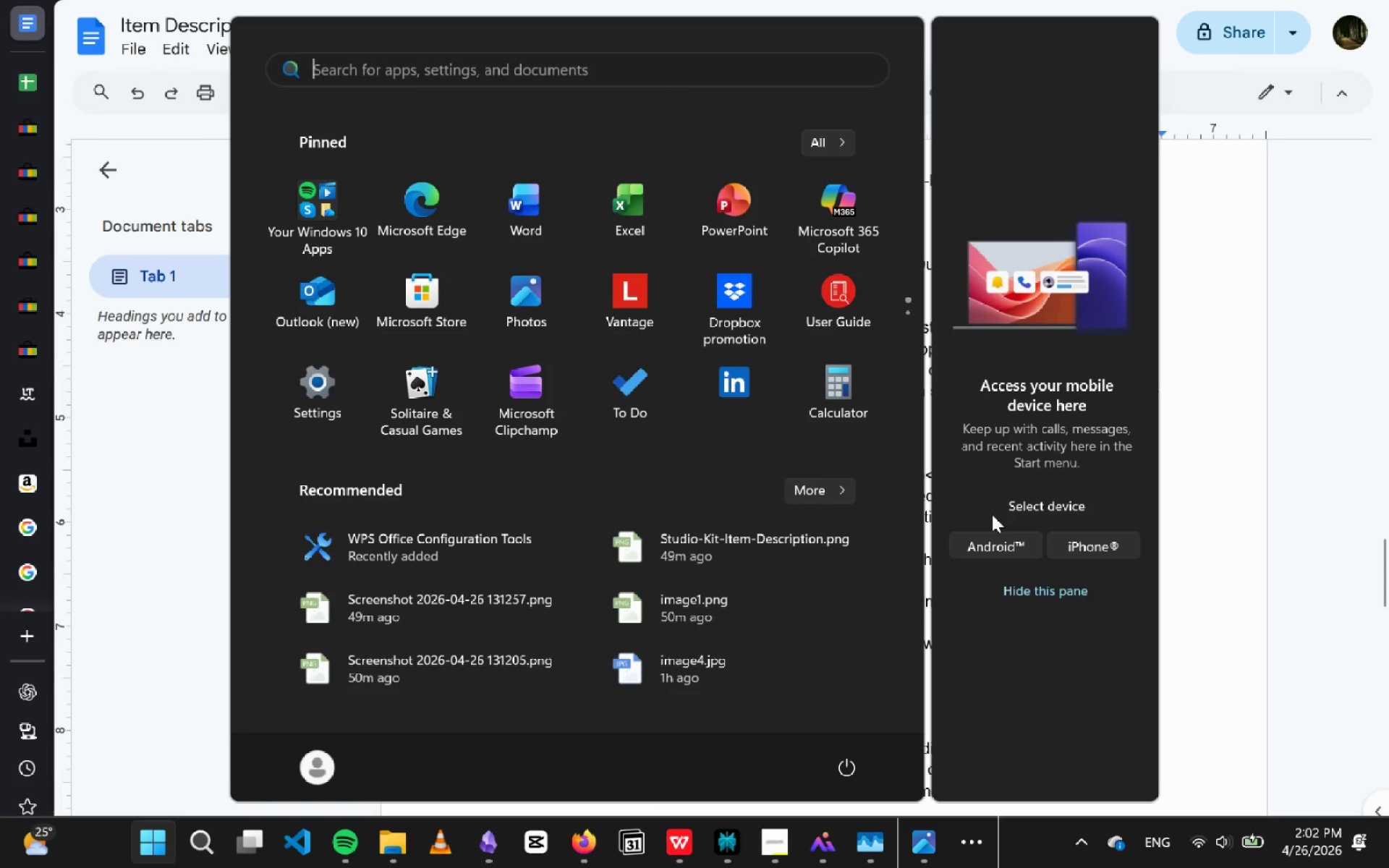 
key(Meta+C)
 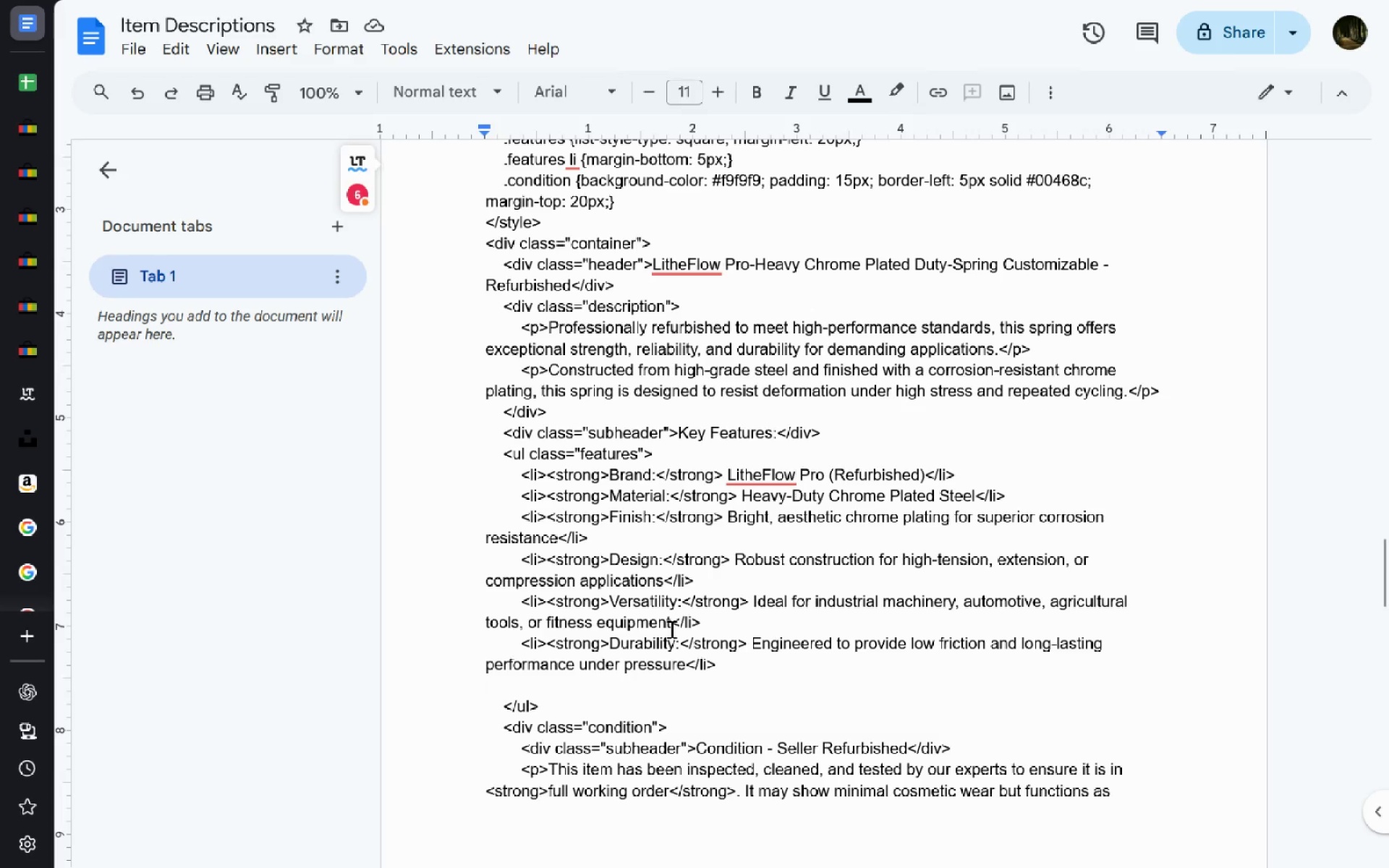 
key(Meta+V)
 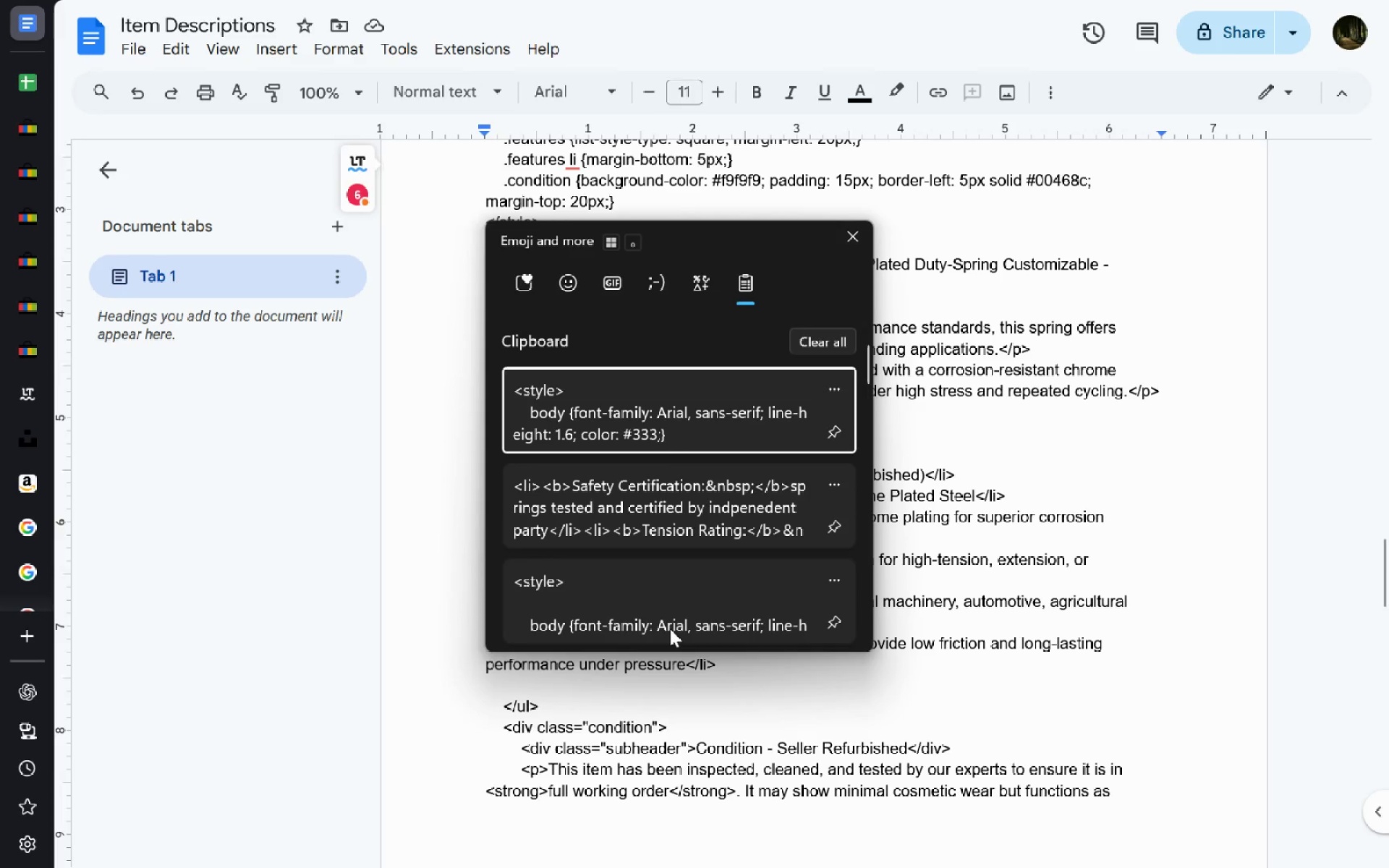 
key(ArrowDown)
 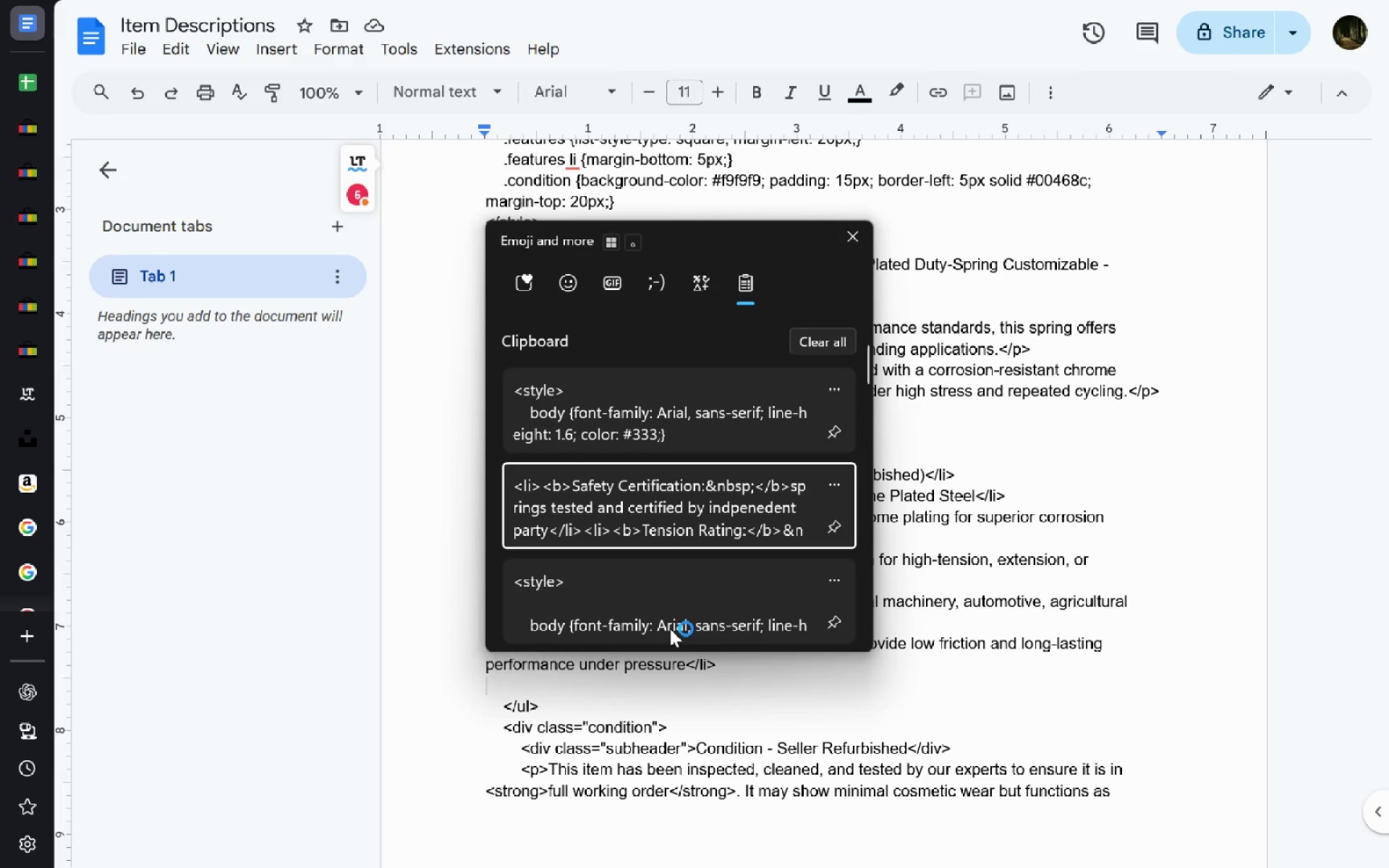 
key(Enter)
 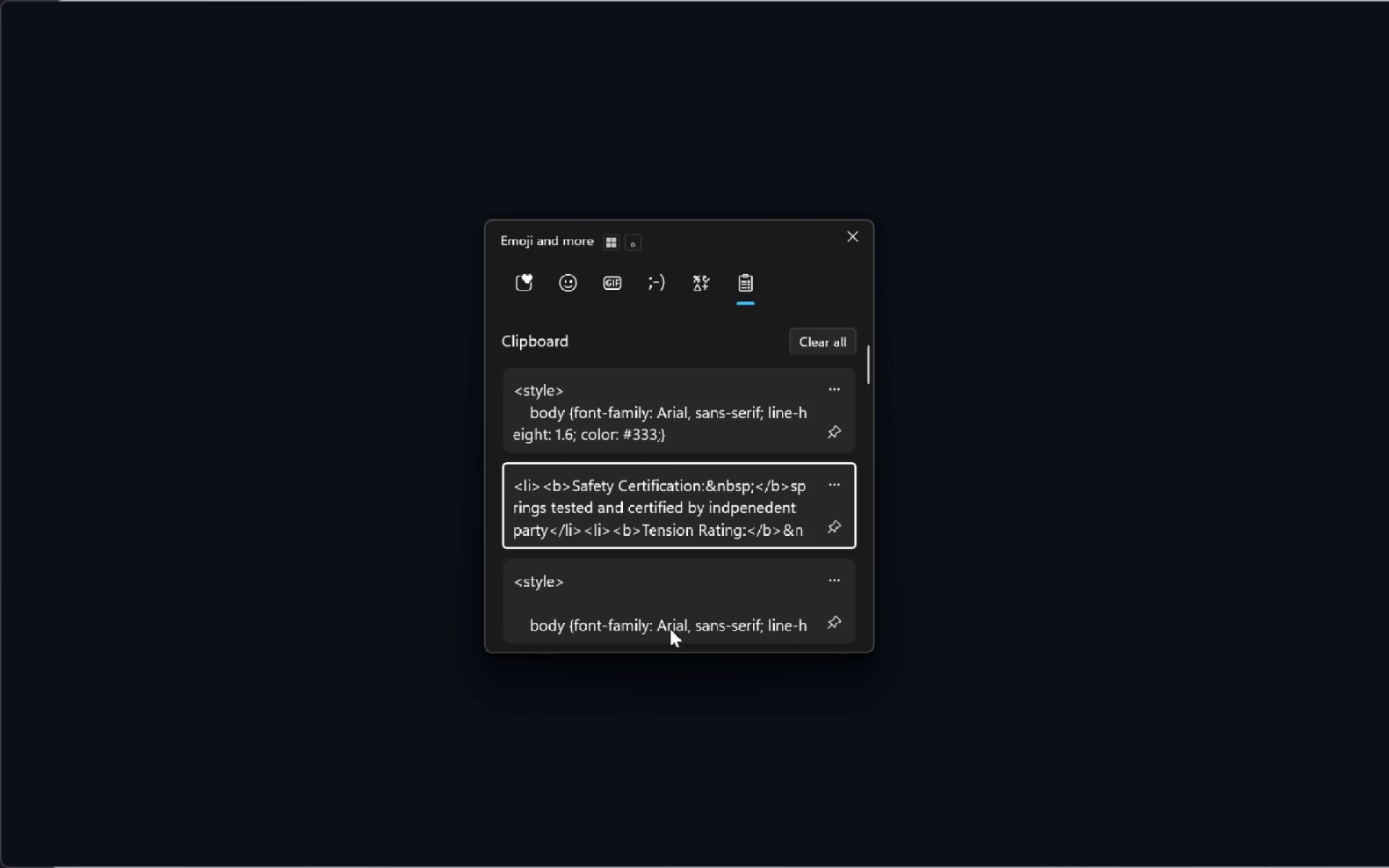 
key(Alt+AltLeft)
 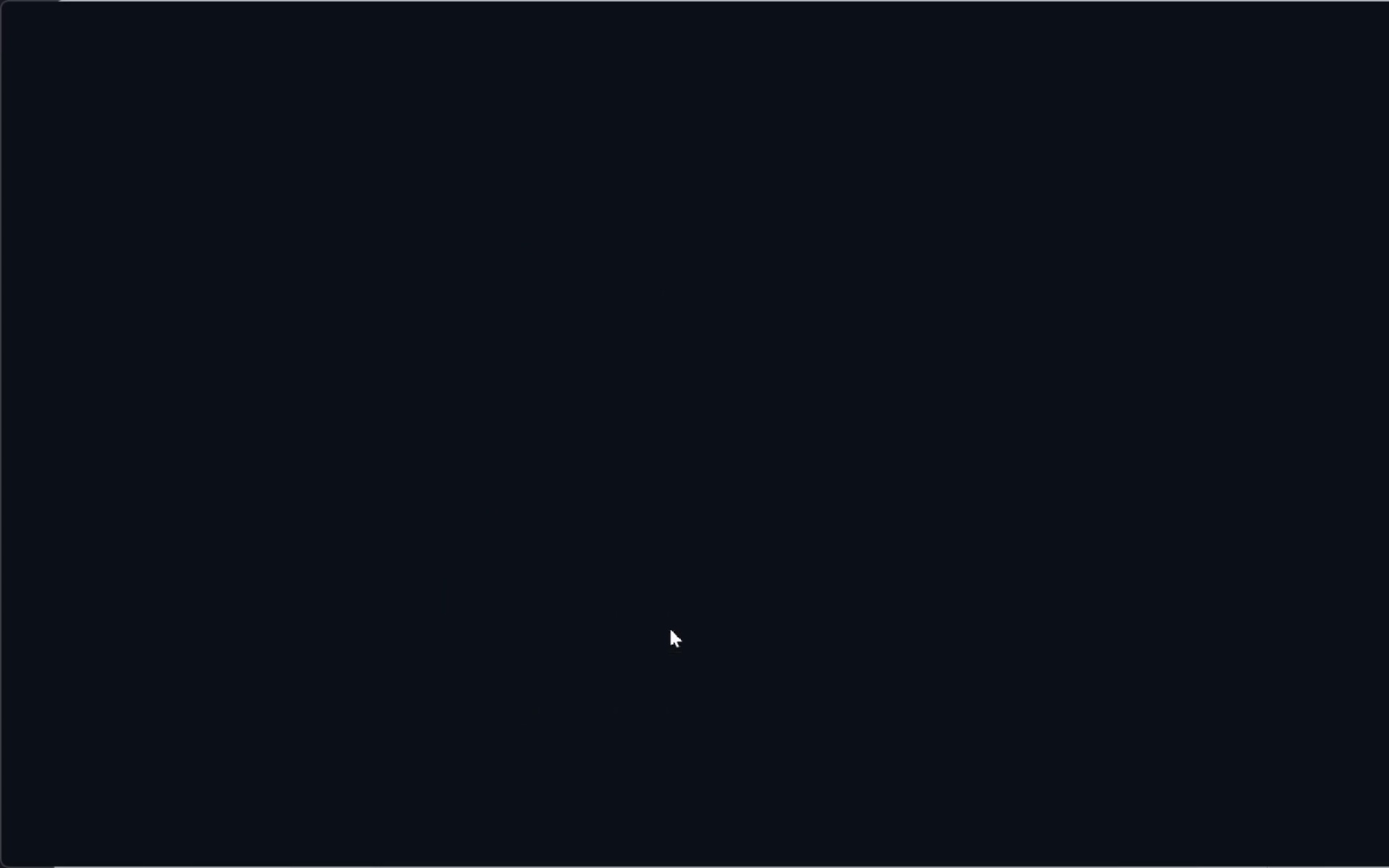 
key(Alt+Tab)
 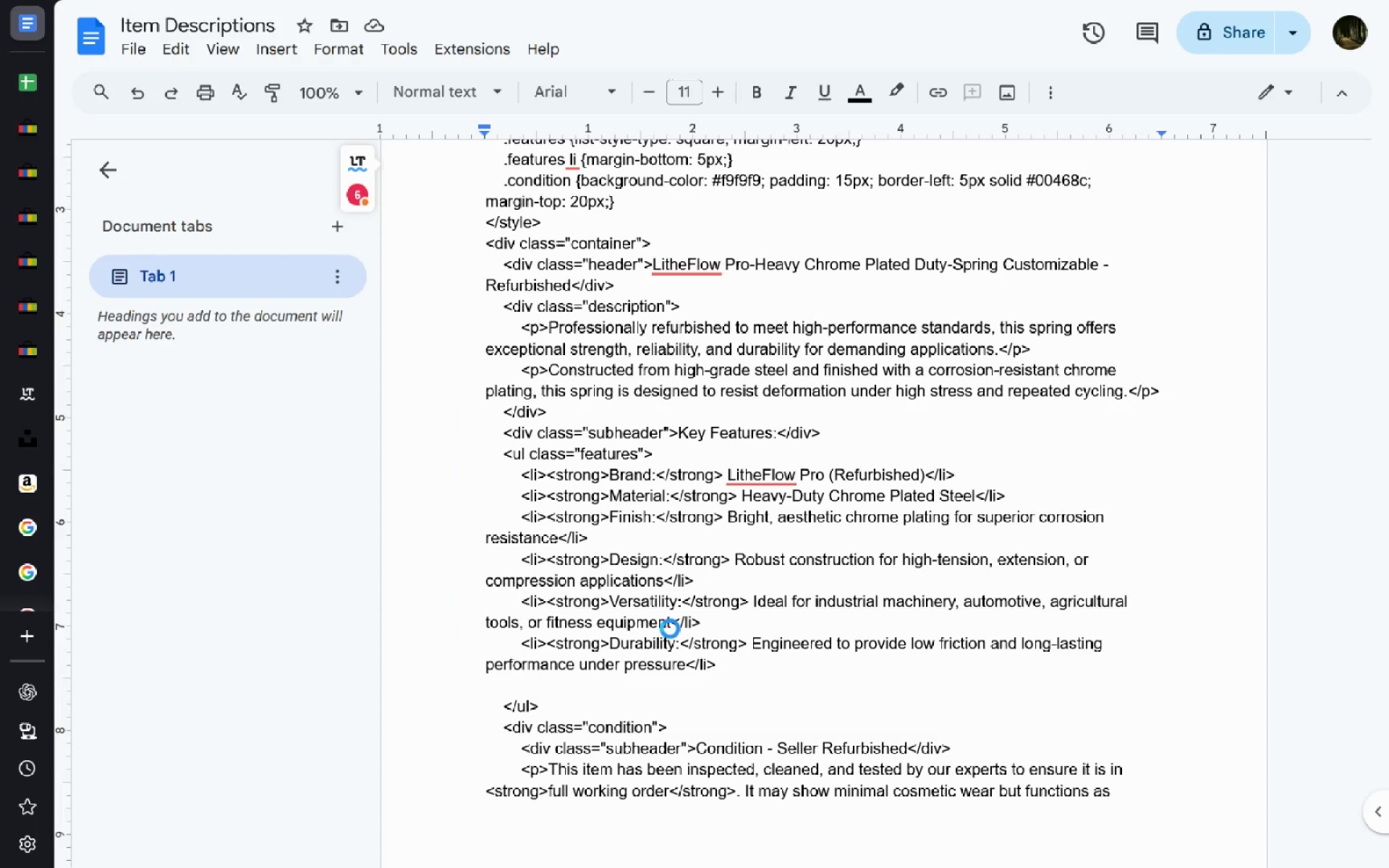 
key(Control+V)
 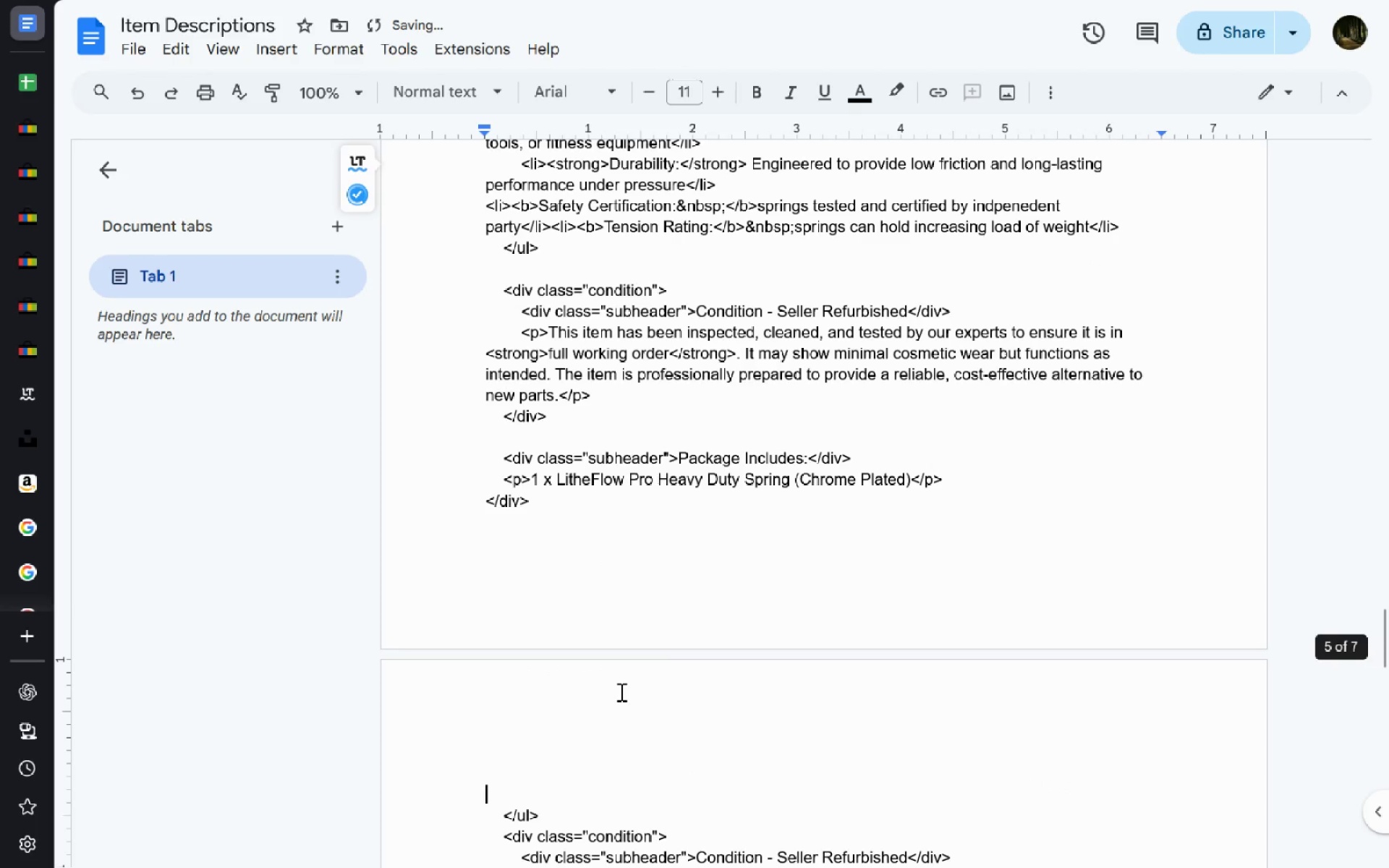 
key(Control+Z)
 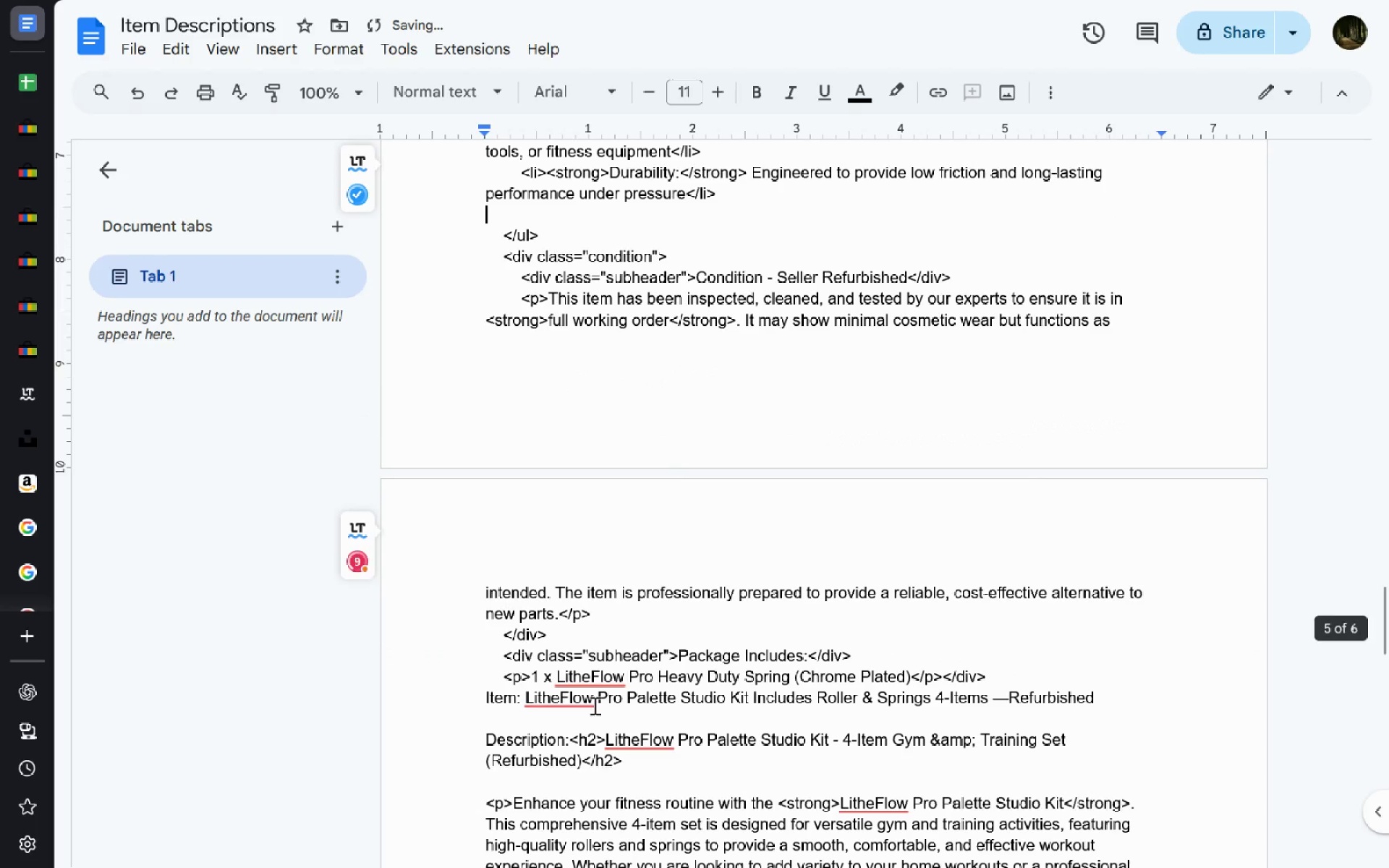 
key(Meta+V)
 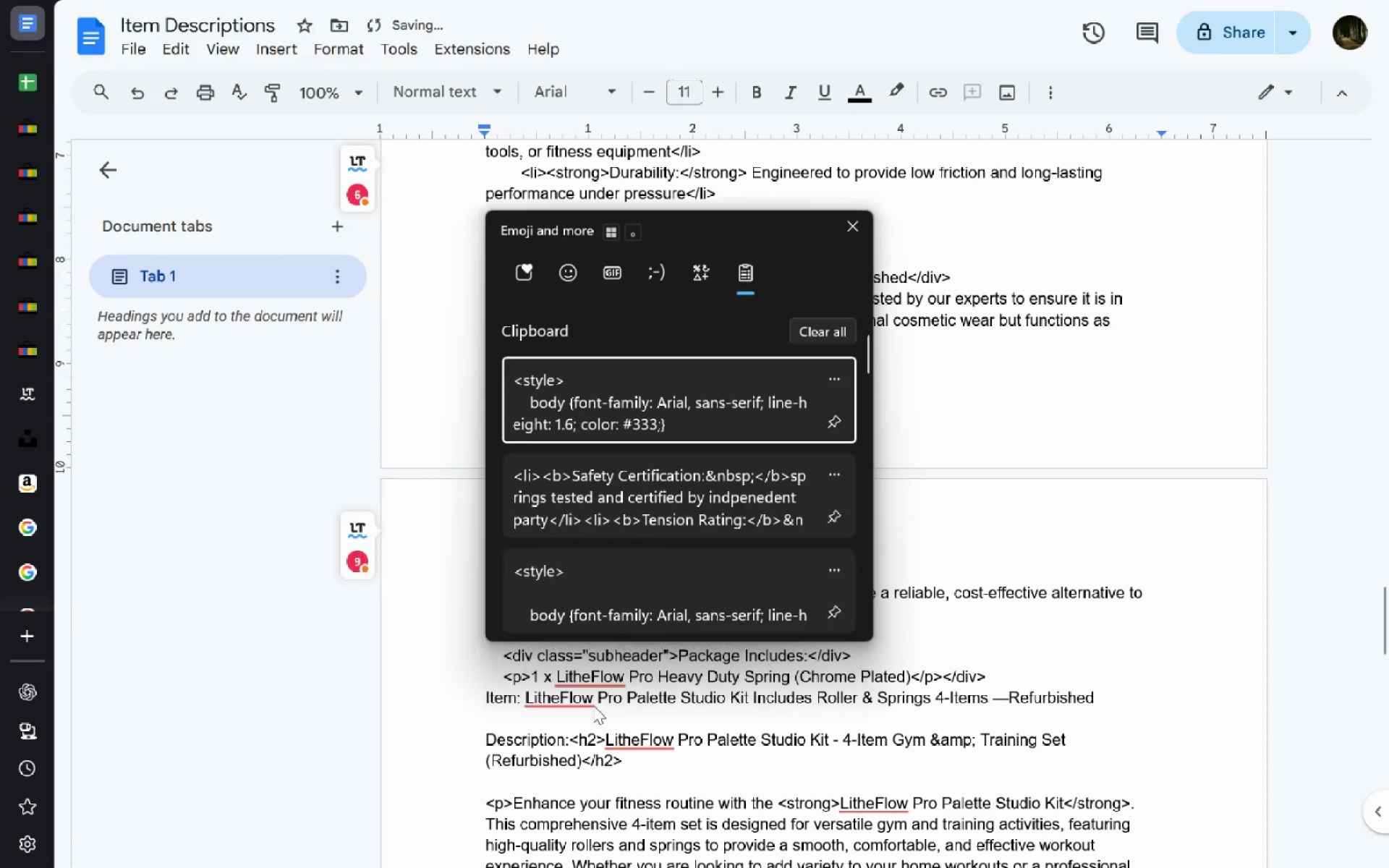 
key(ArrowDown)
 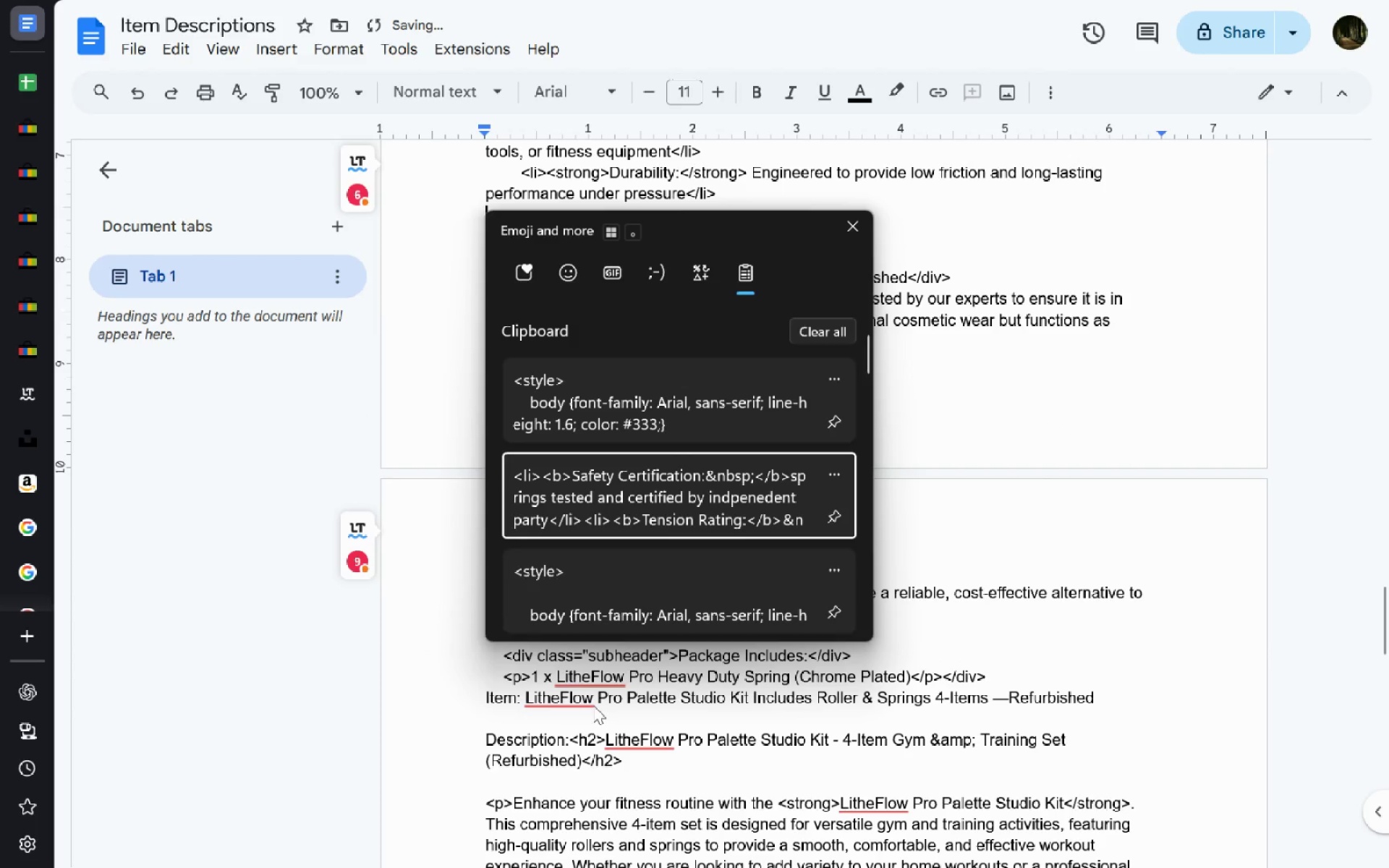 
key(Enter)
 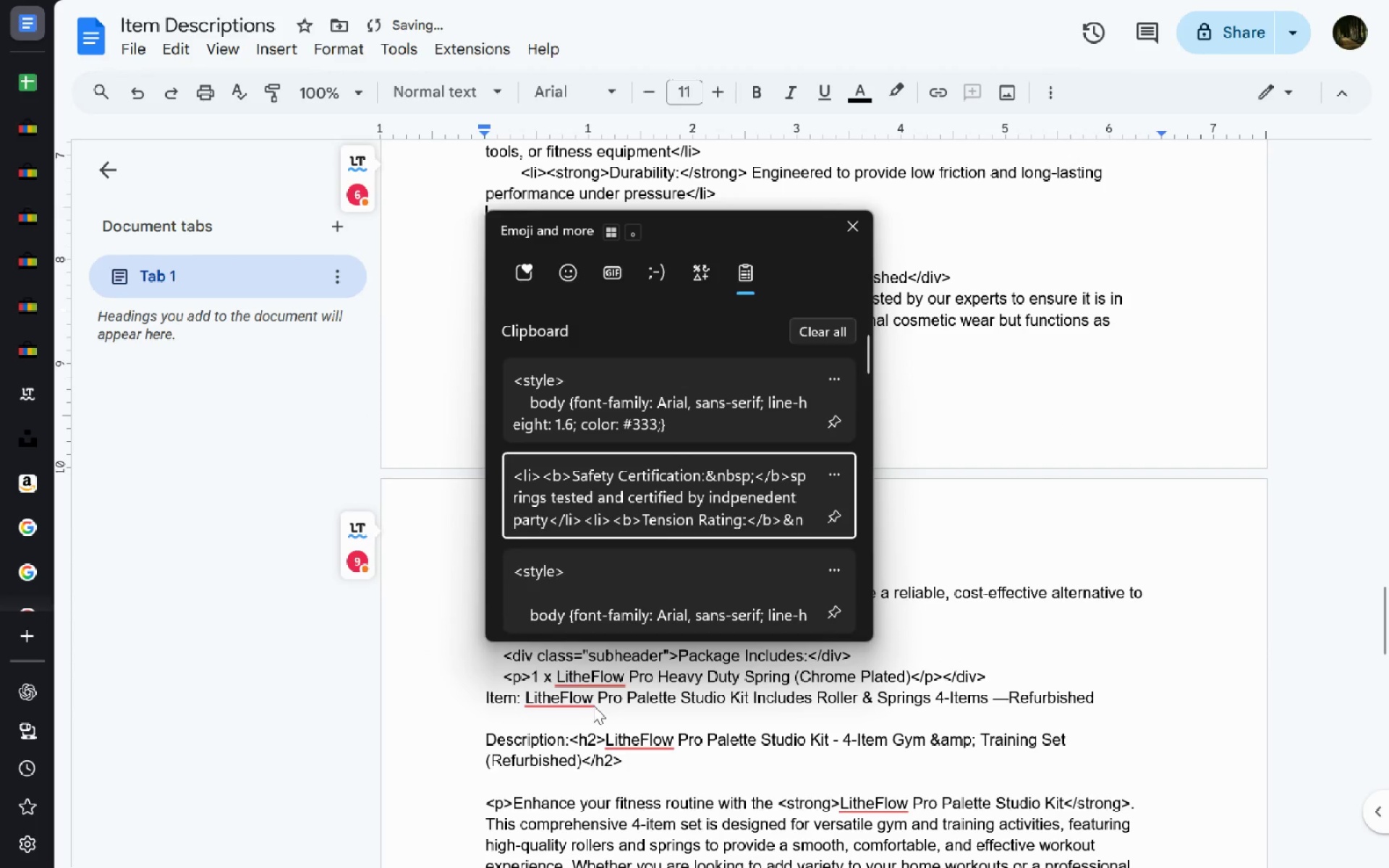 
key(Control+ControlLeft)
 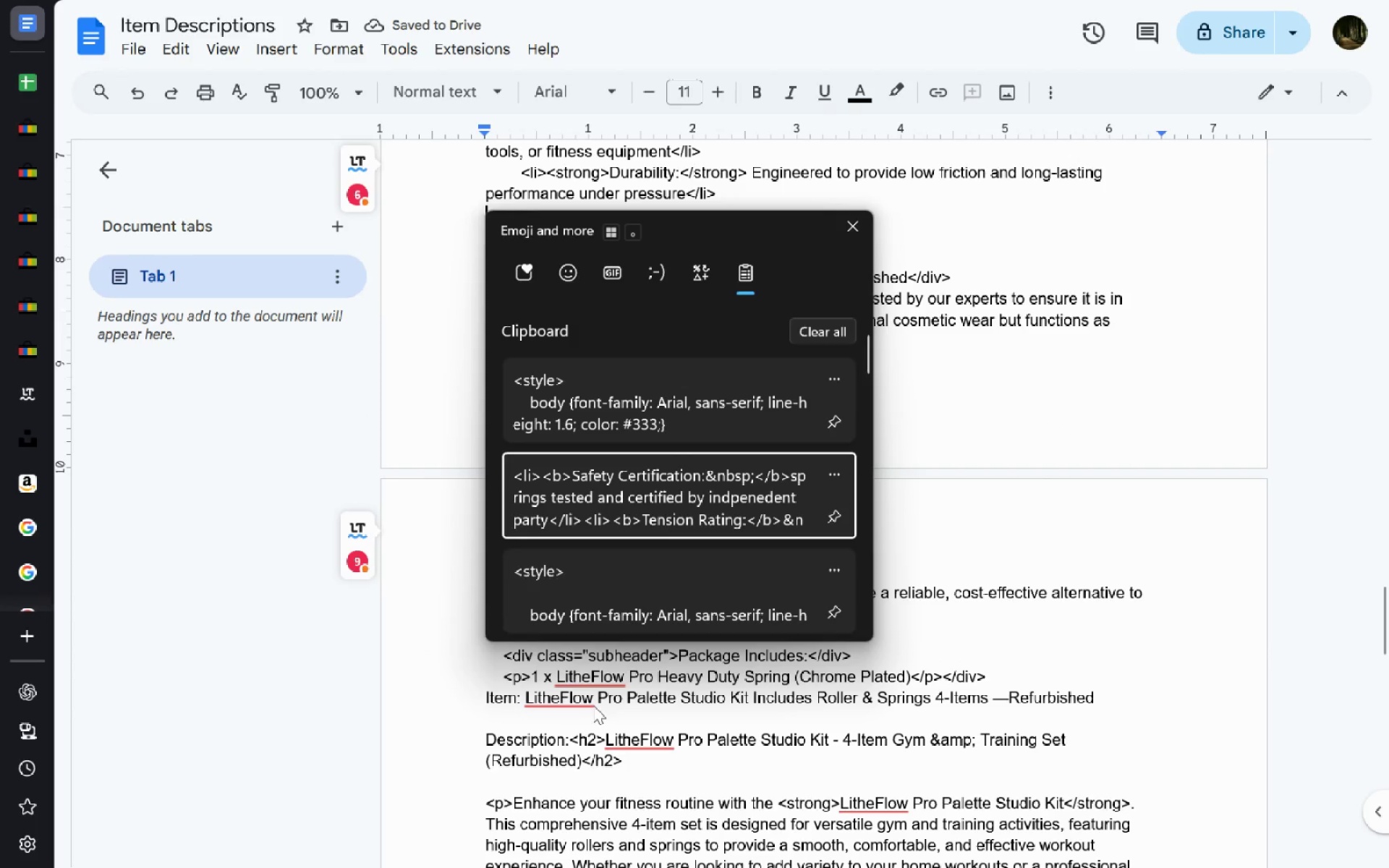 
wait(5.33)
 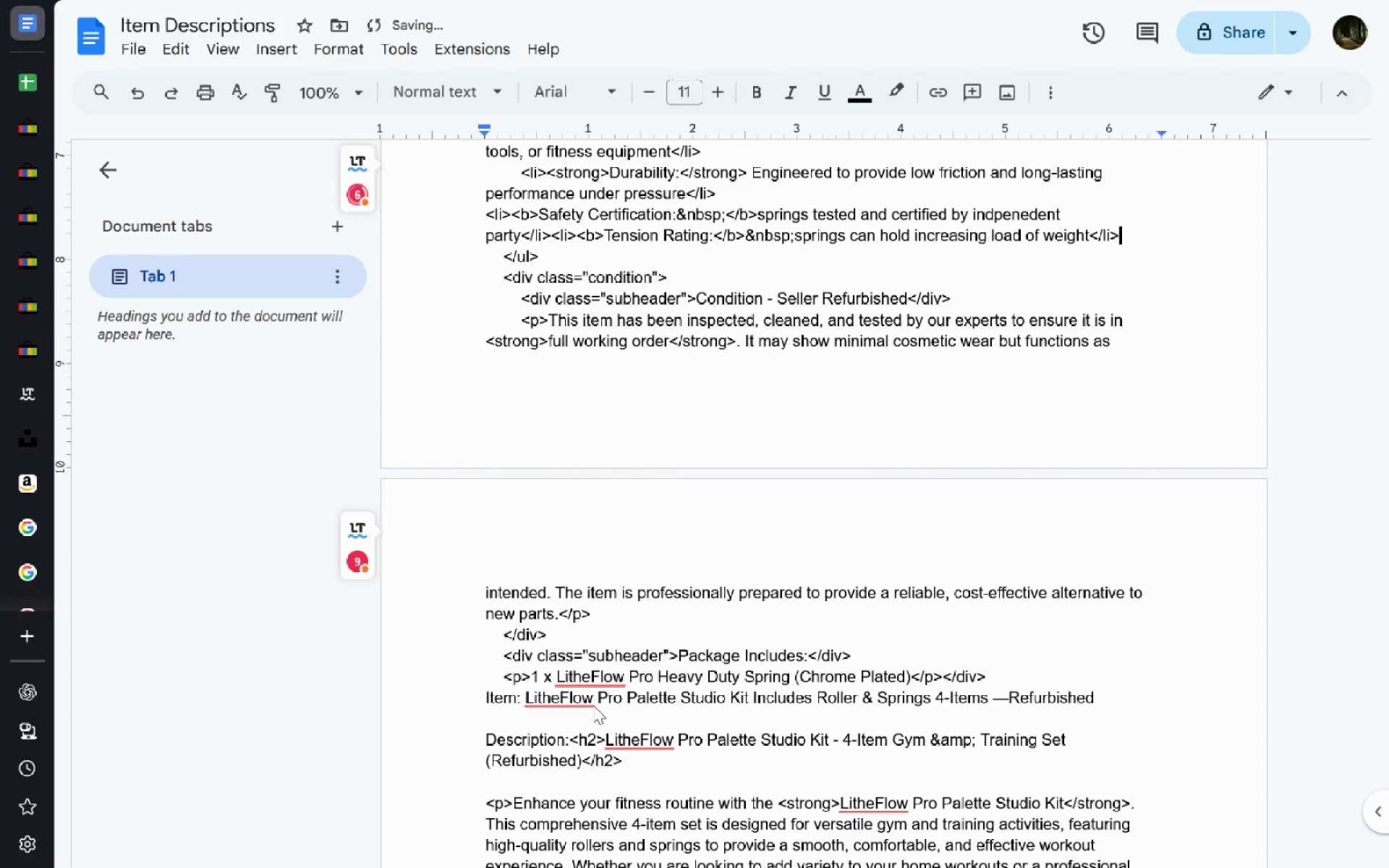 
left_click([998, 534])
 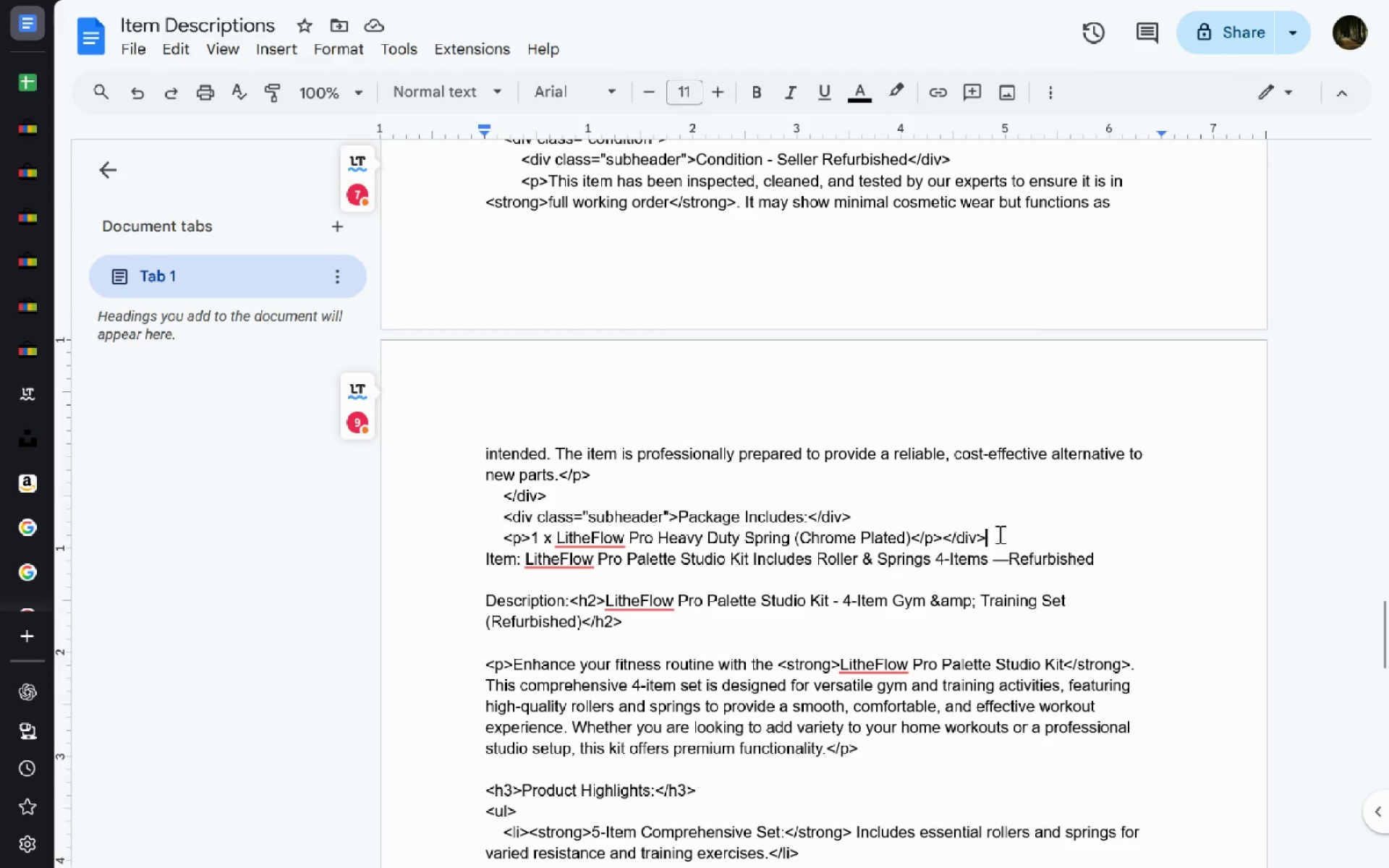 
key(Enter)
 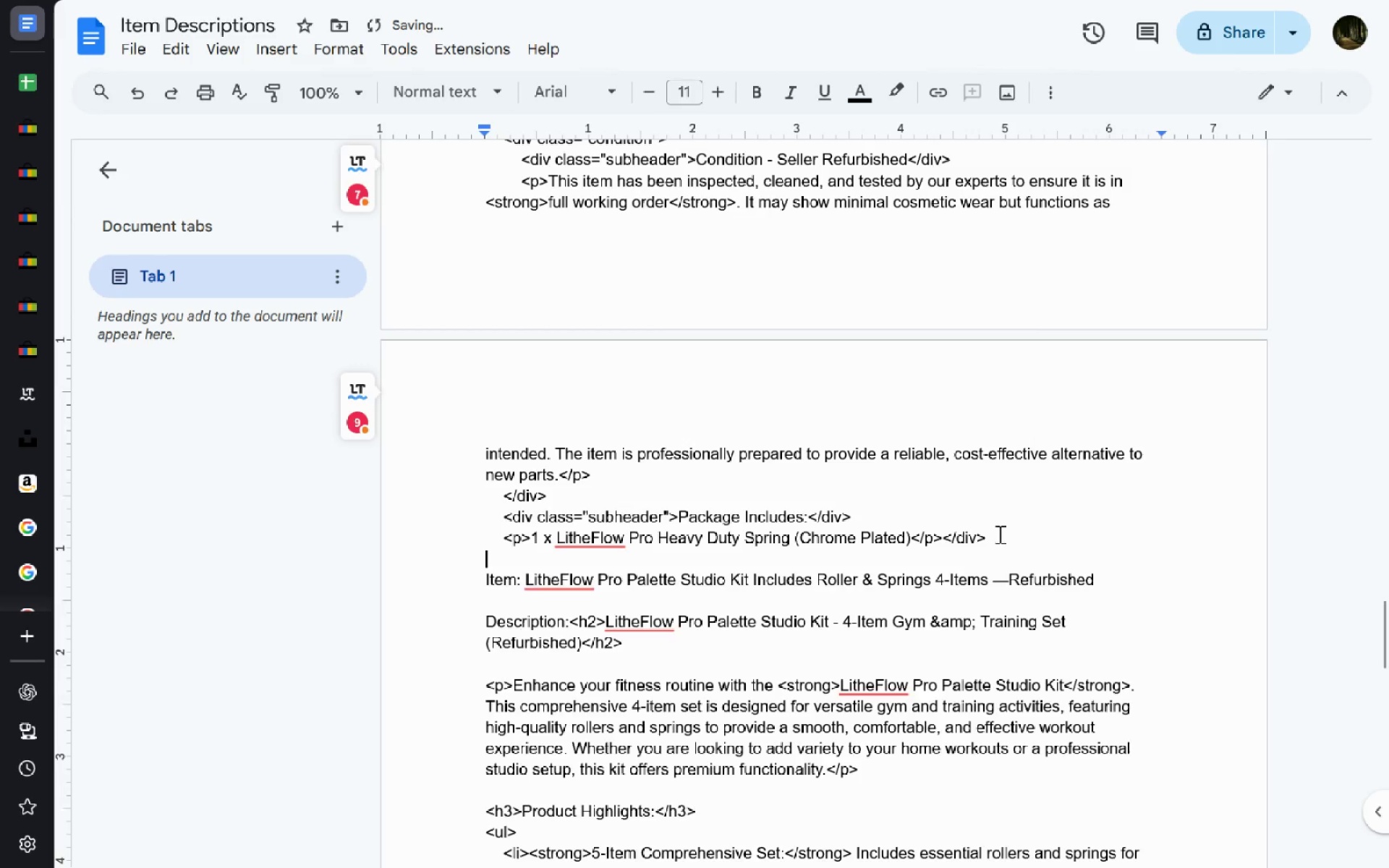 
key(Enter)
 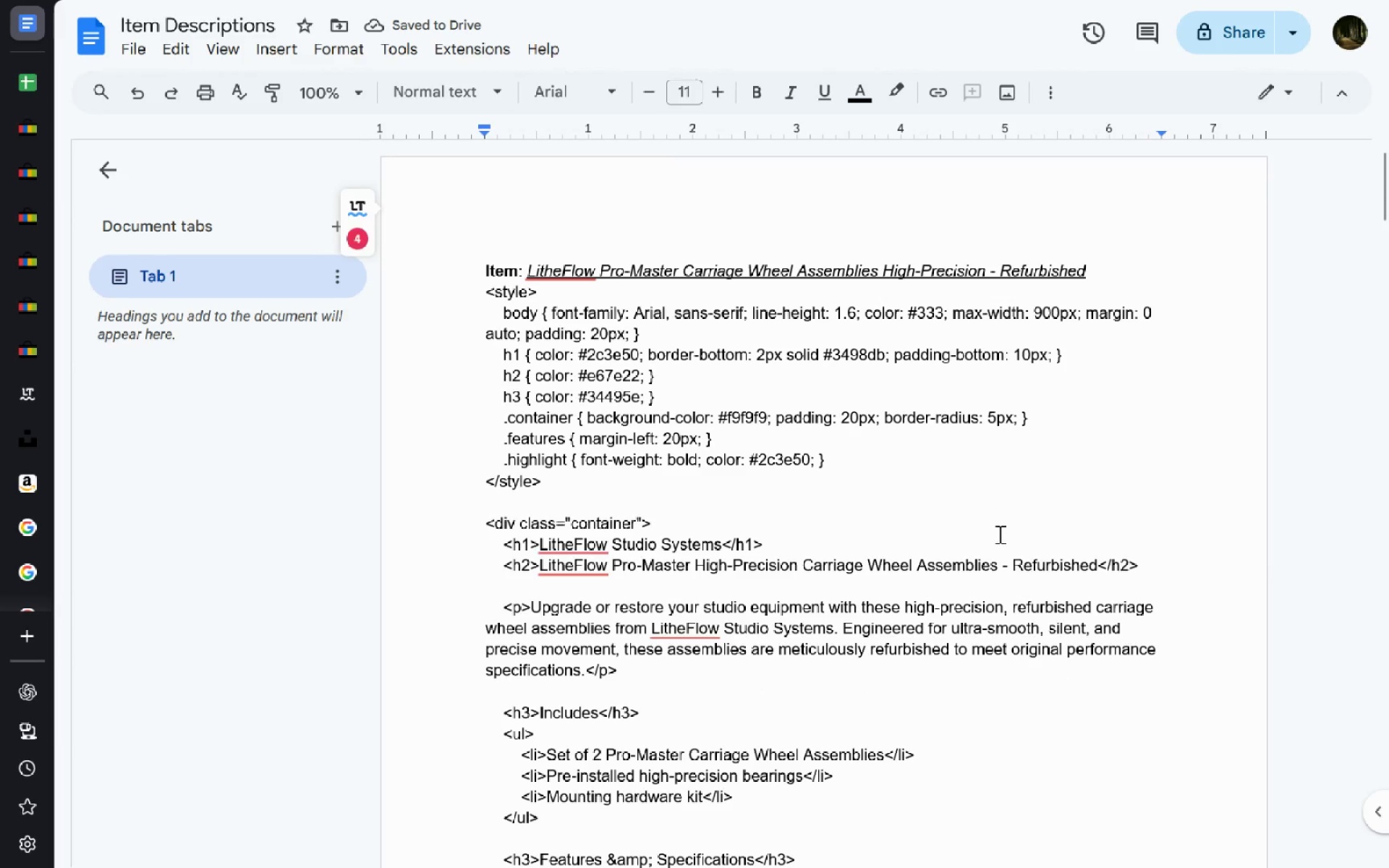 
wait(5.58)
 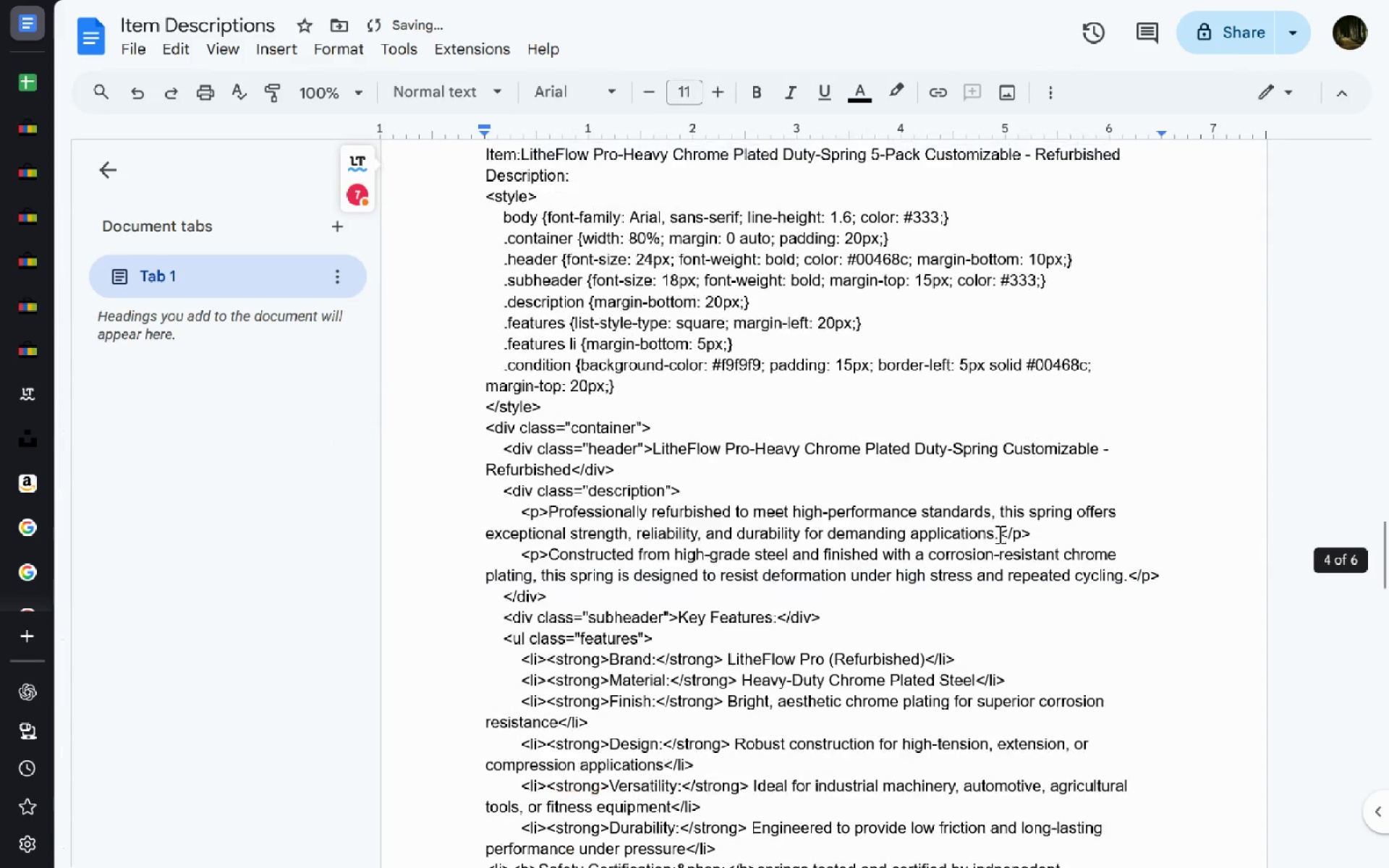 
left_click([1107, 275])
 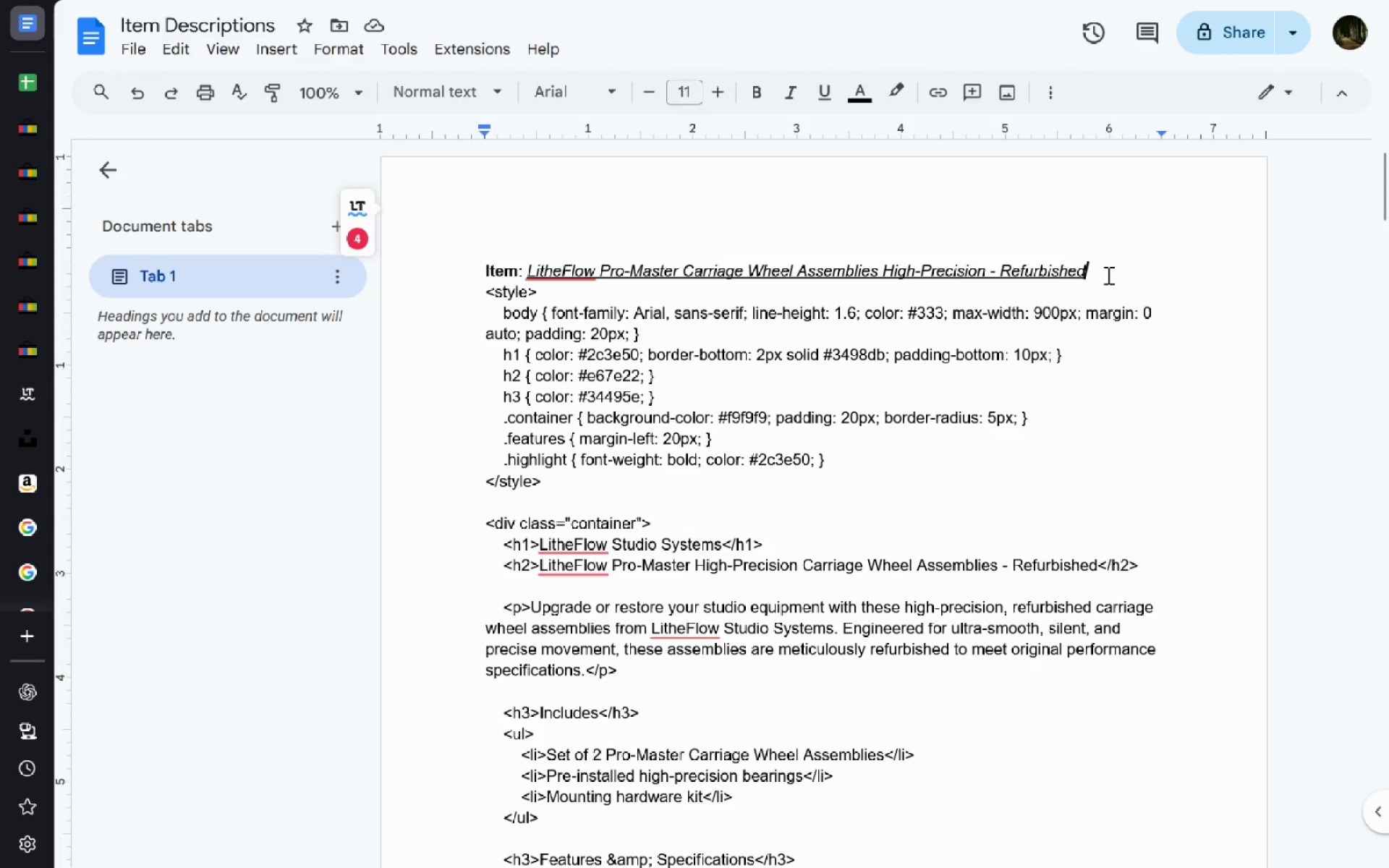 
key(Enter)
 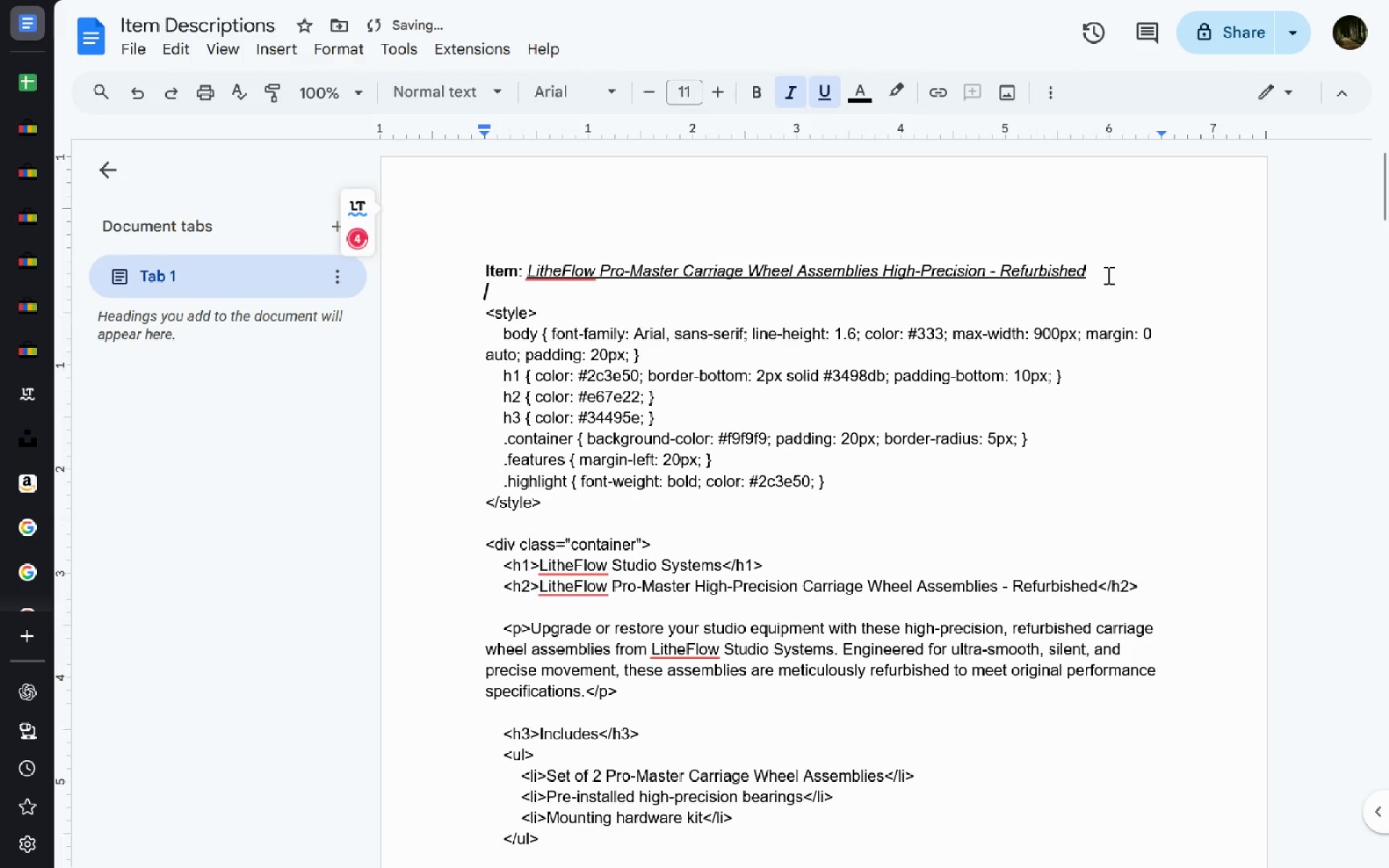 
type(Descirpt)
 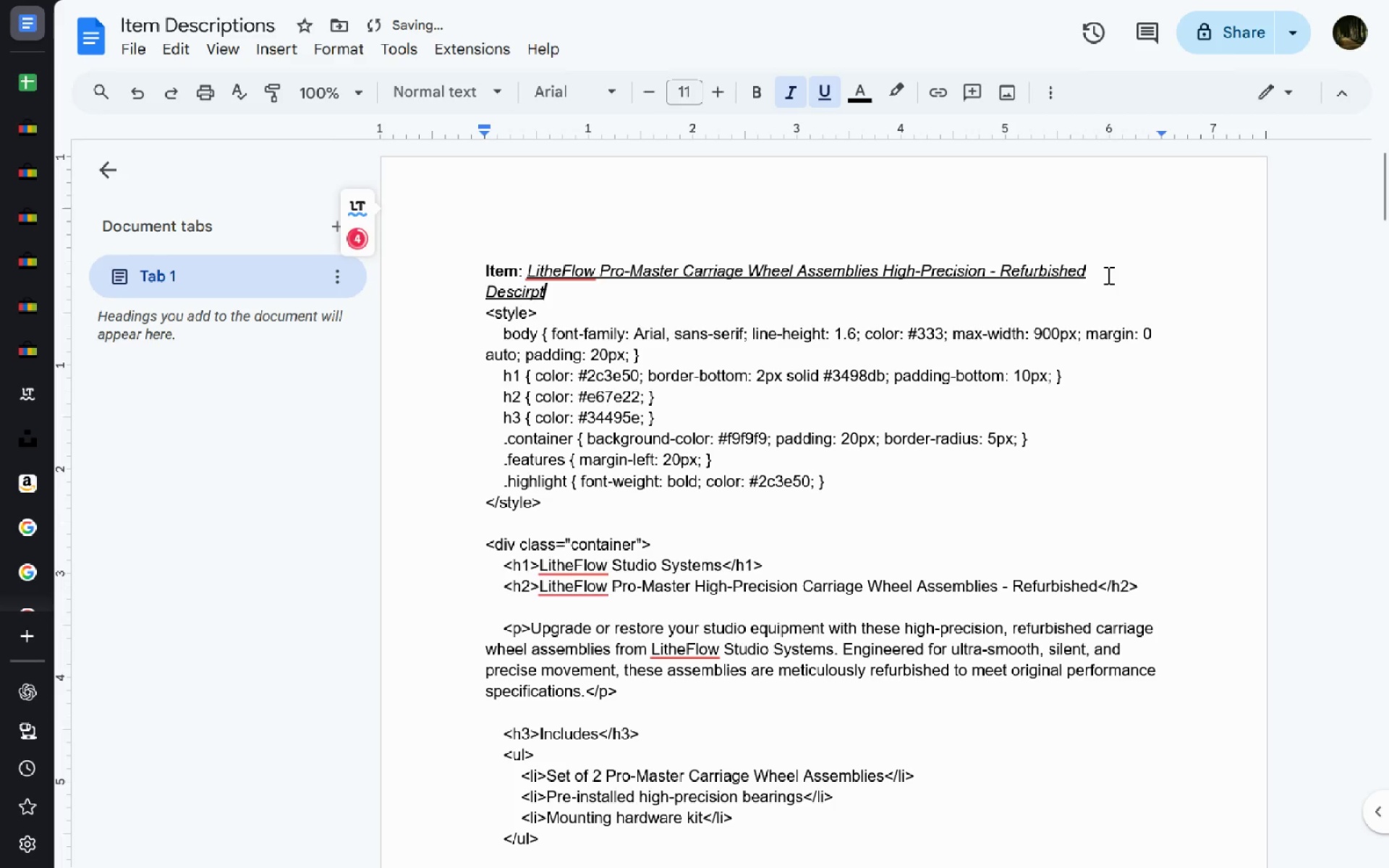 
key(Control+Backspace)
 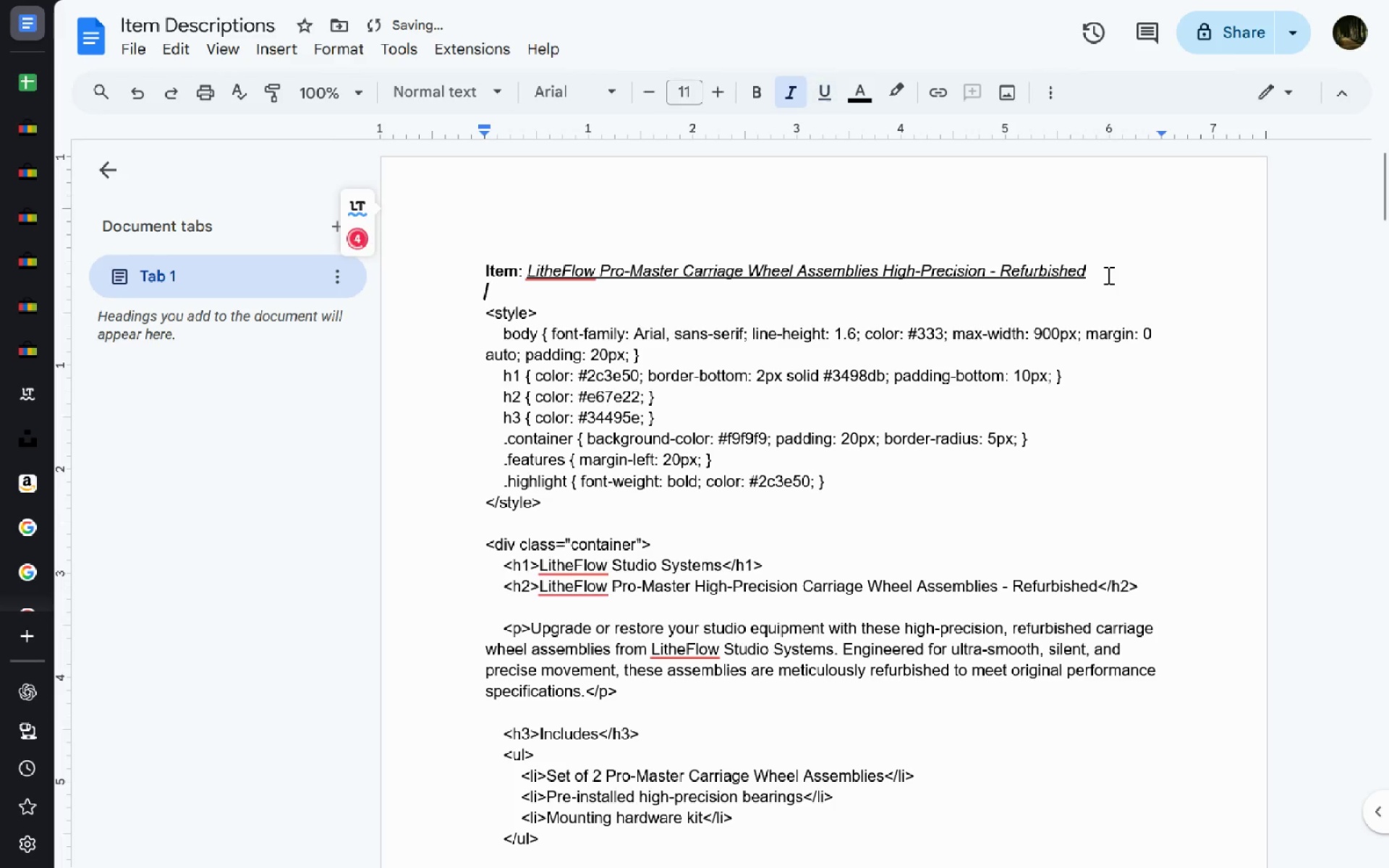 
key(Control+U)
 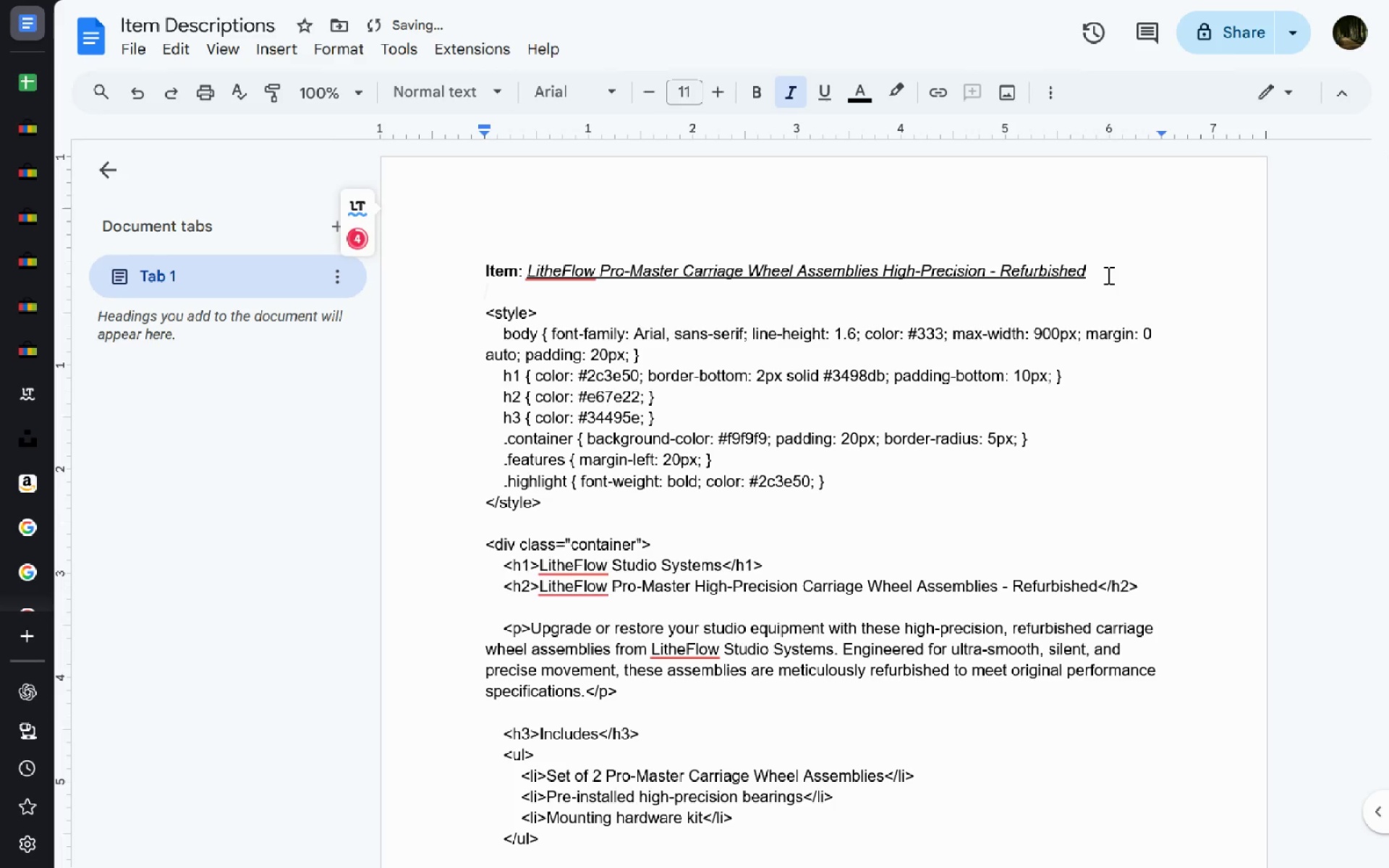 
type(Description: [Delete])
 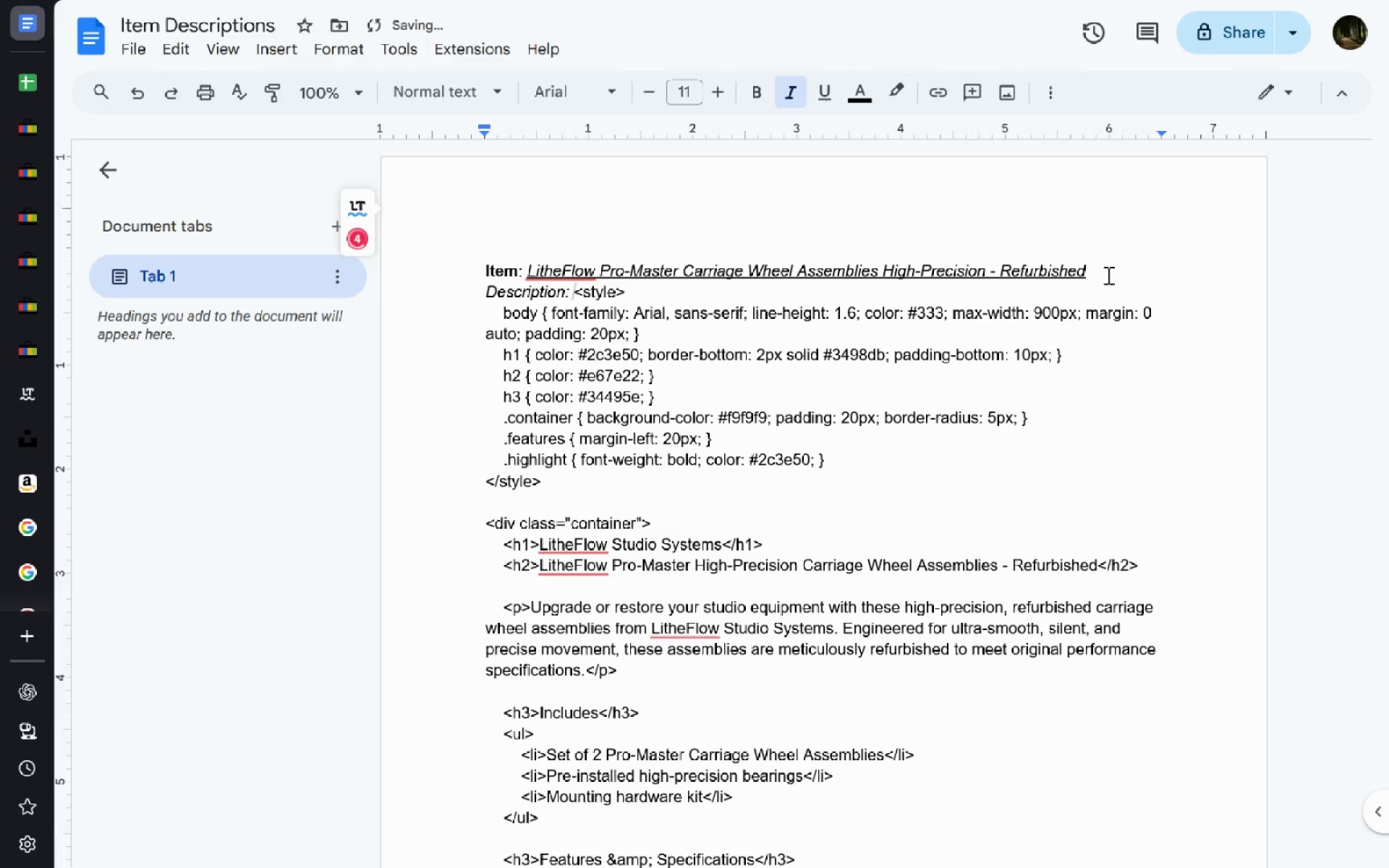 
left_click([683, 441])
 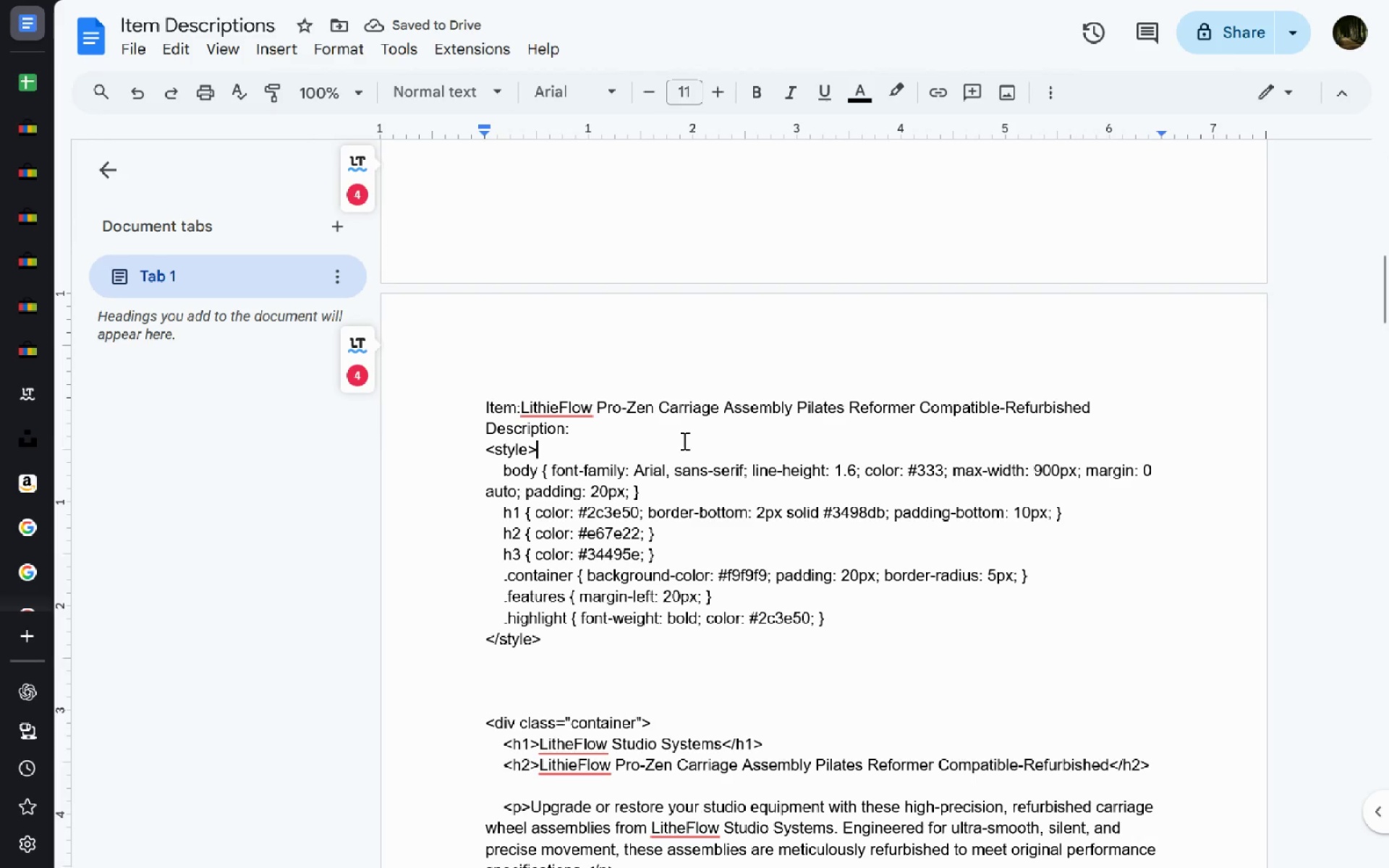 
key(ArrowUp)
 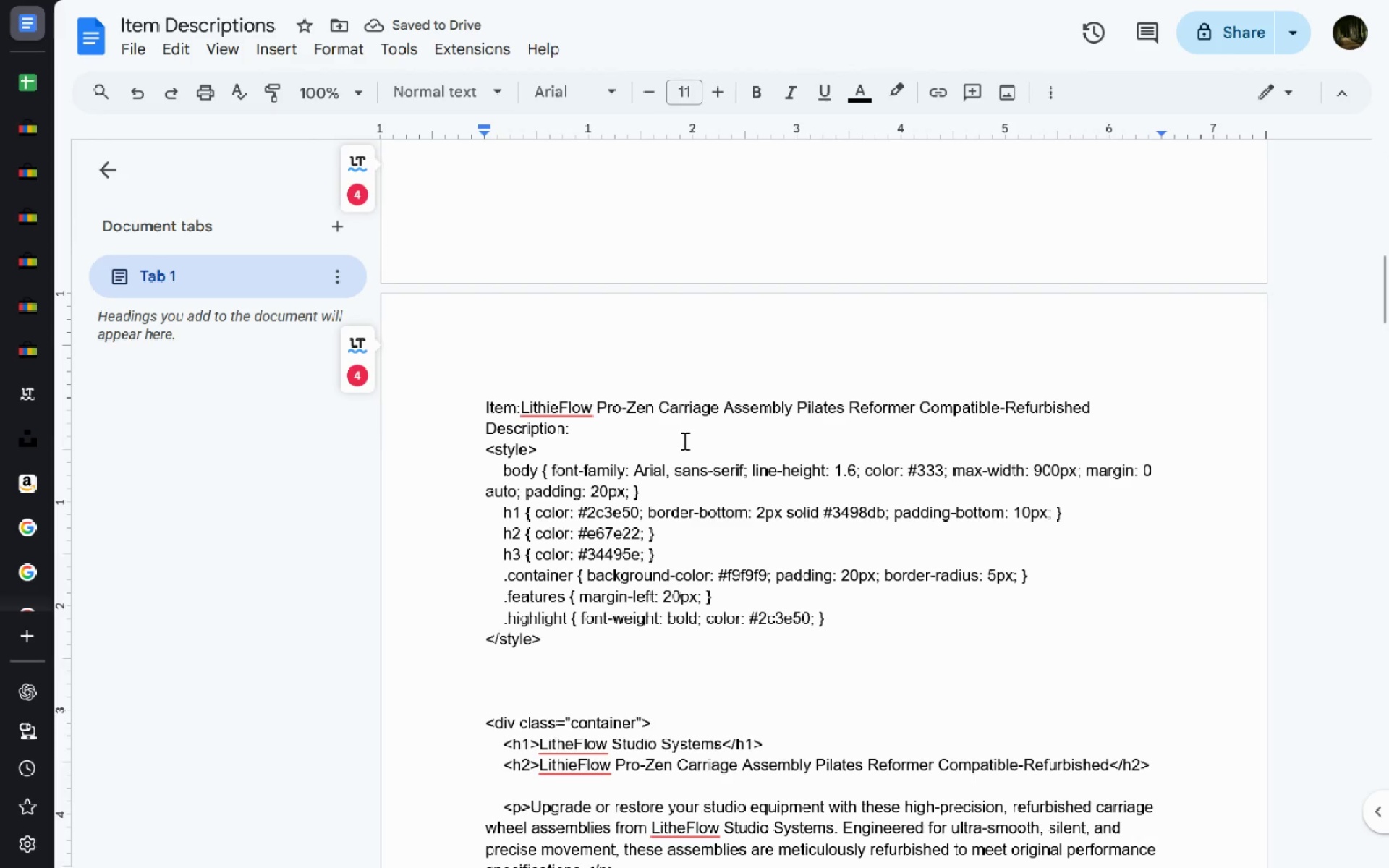 
key(Control+ArrowRight)
 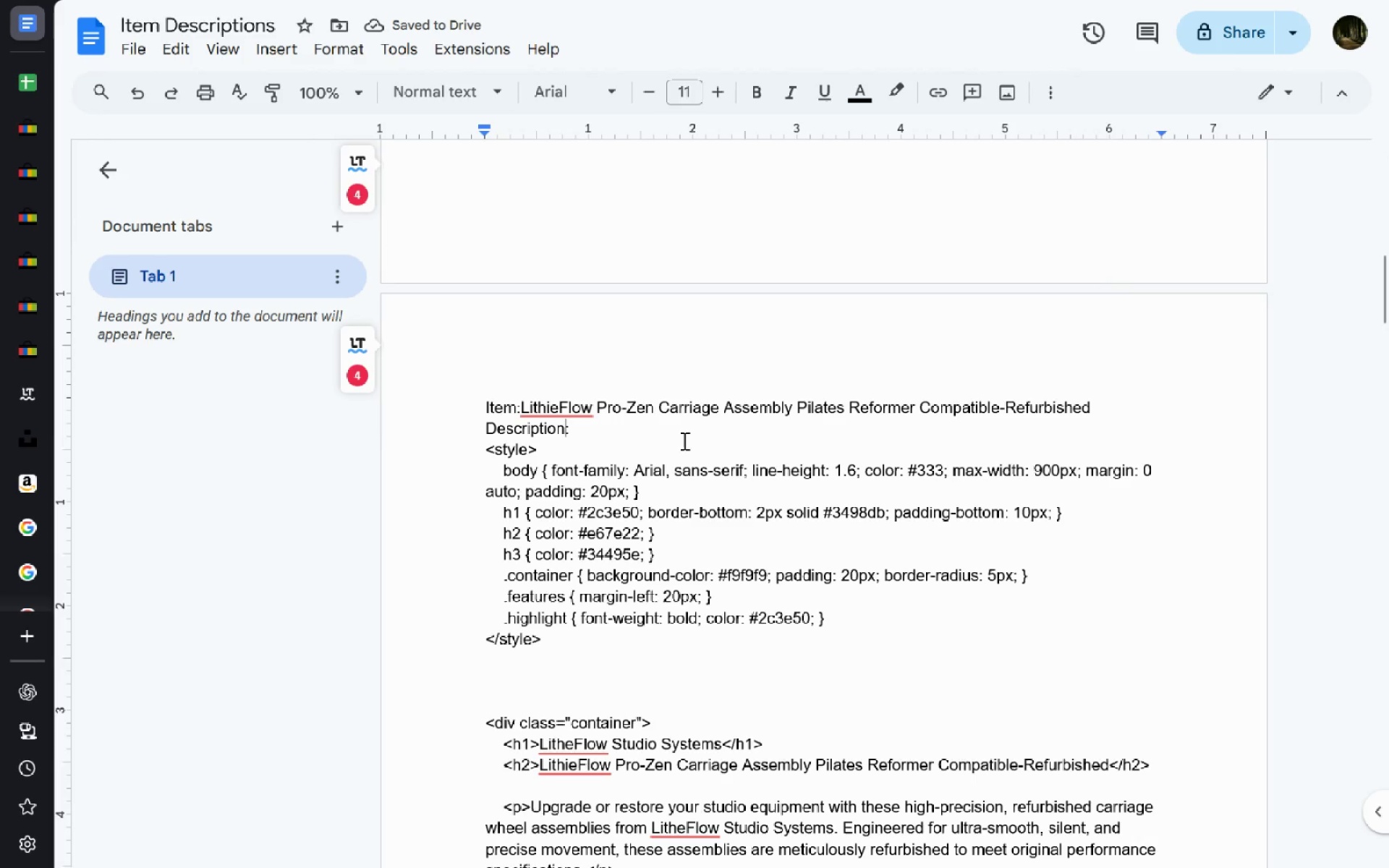 
key(ArrowRight)
 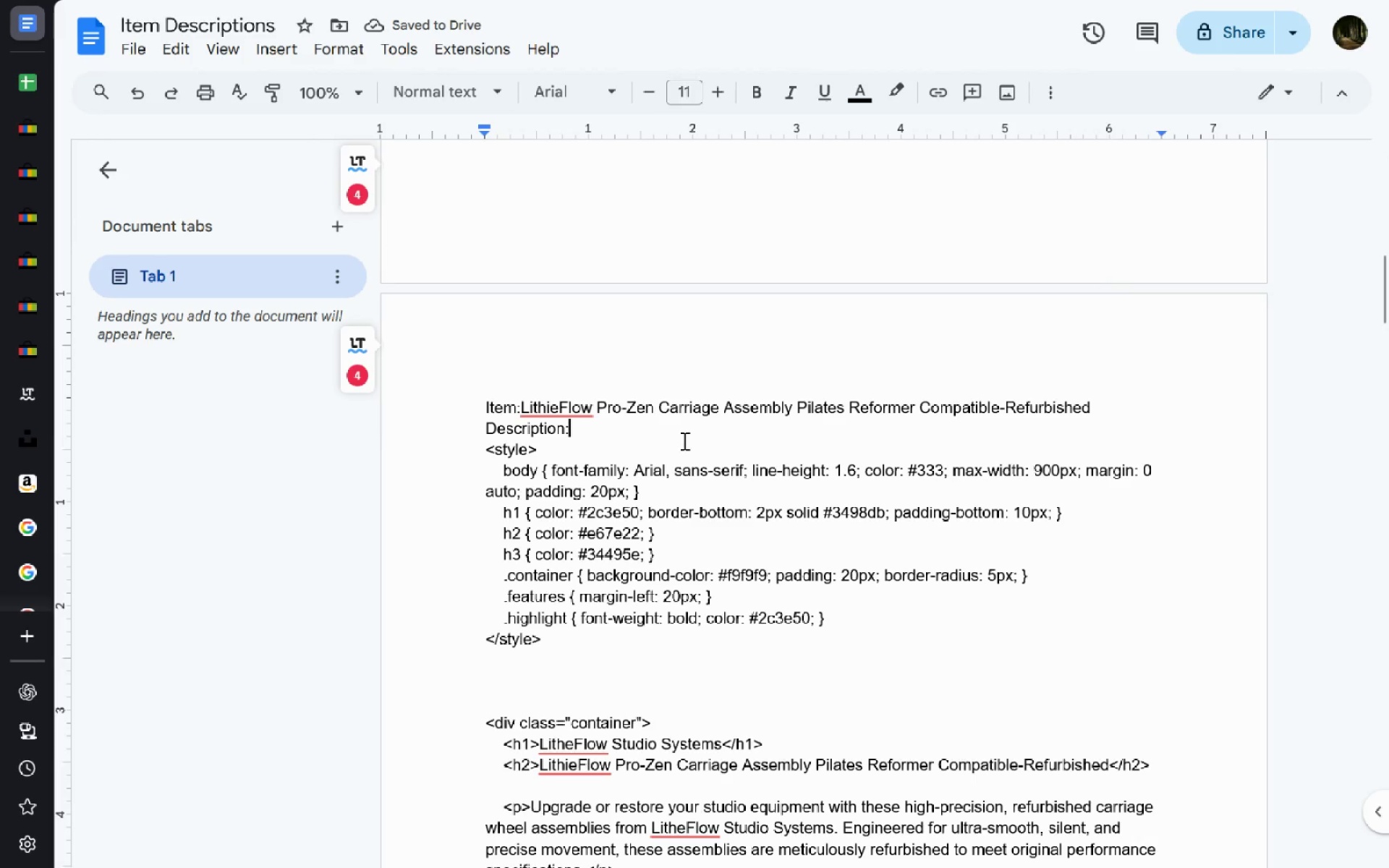 
key(Delete)
 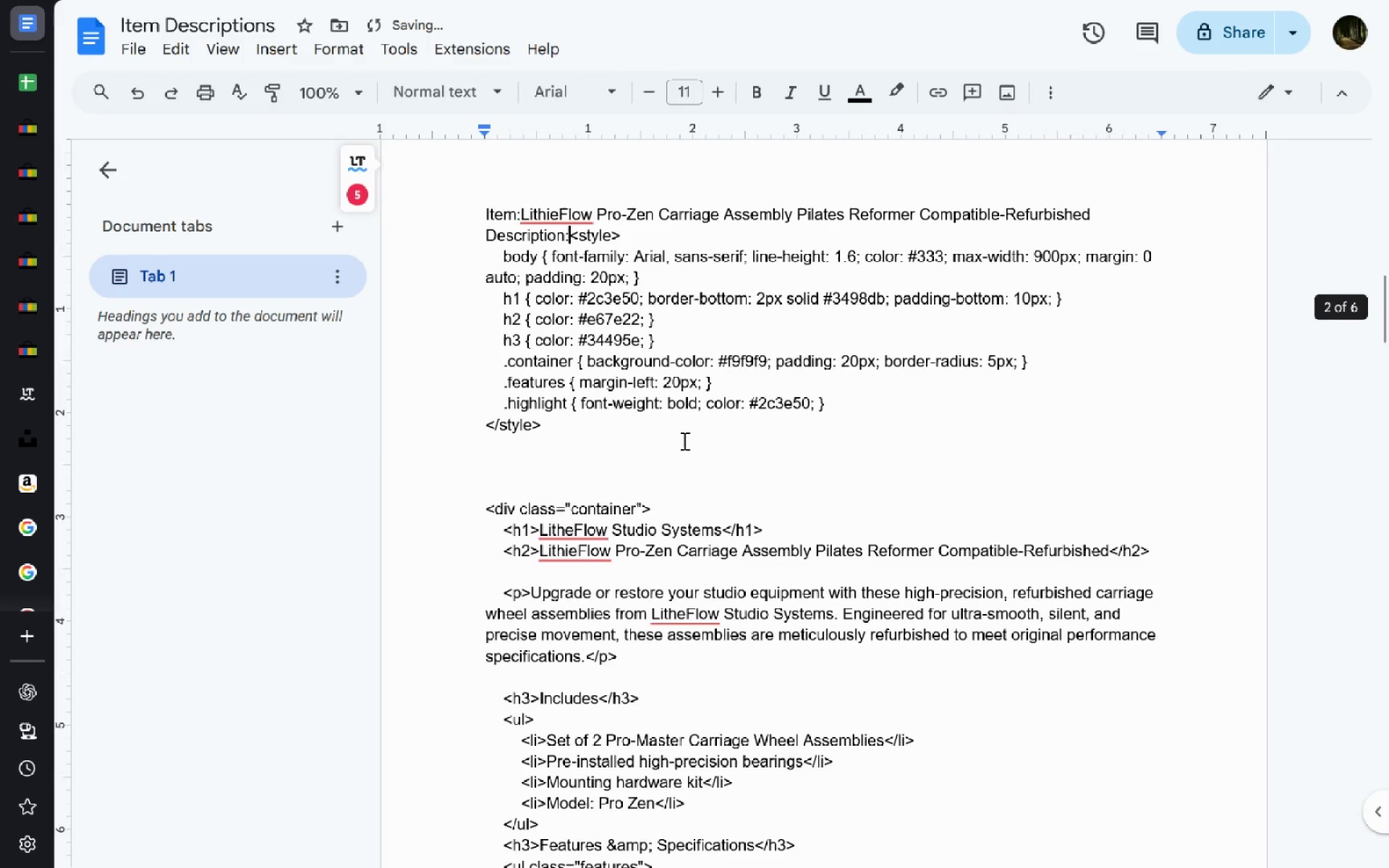 
left_click([624, 459])
 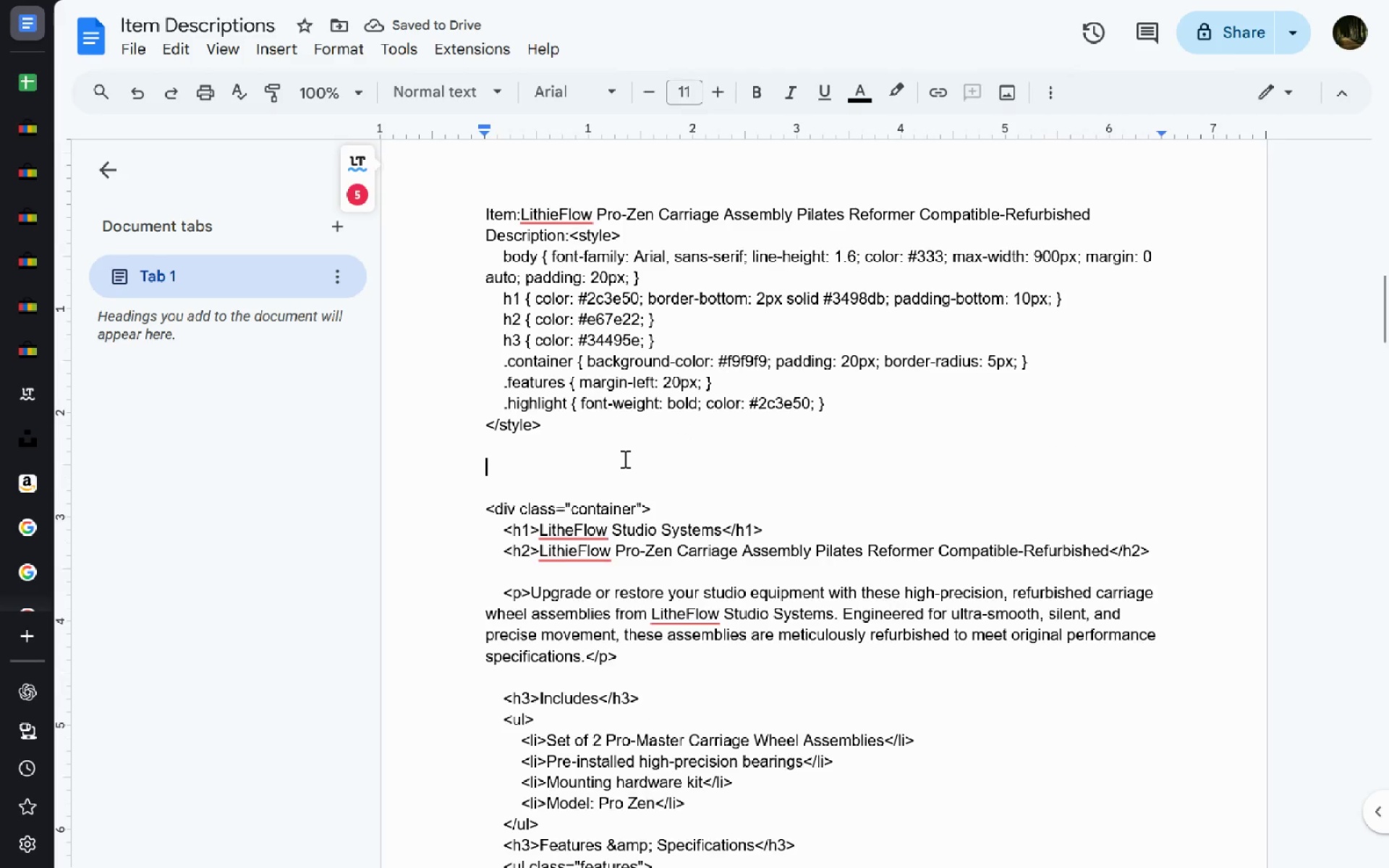 
key(Backspace)
 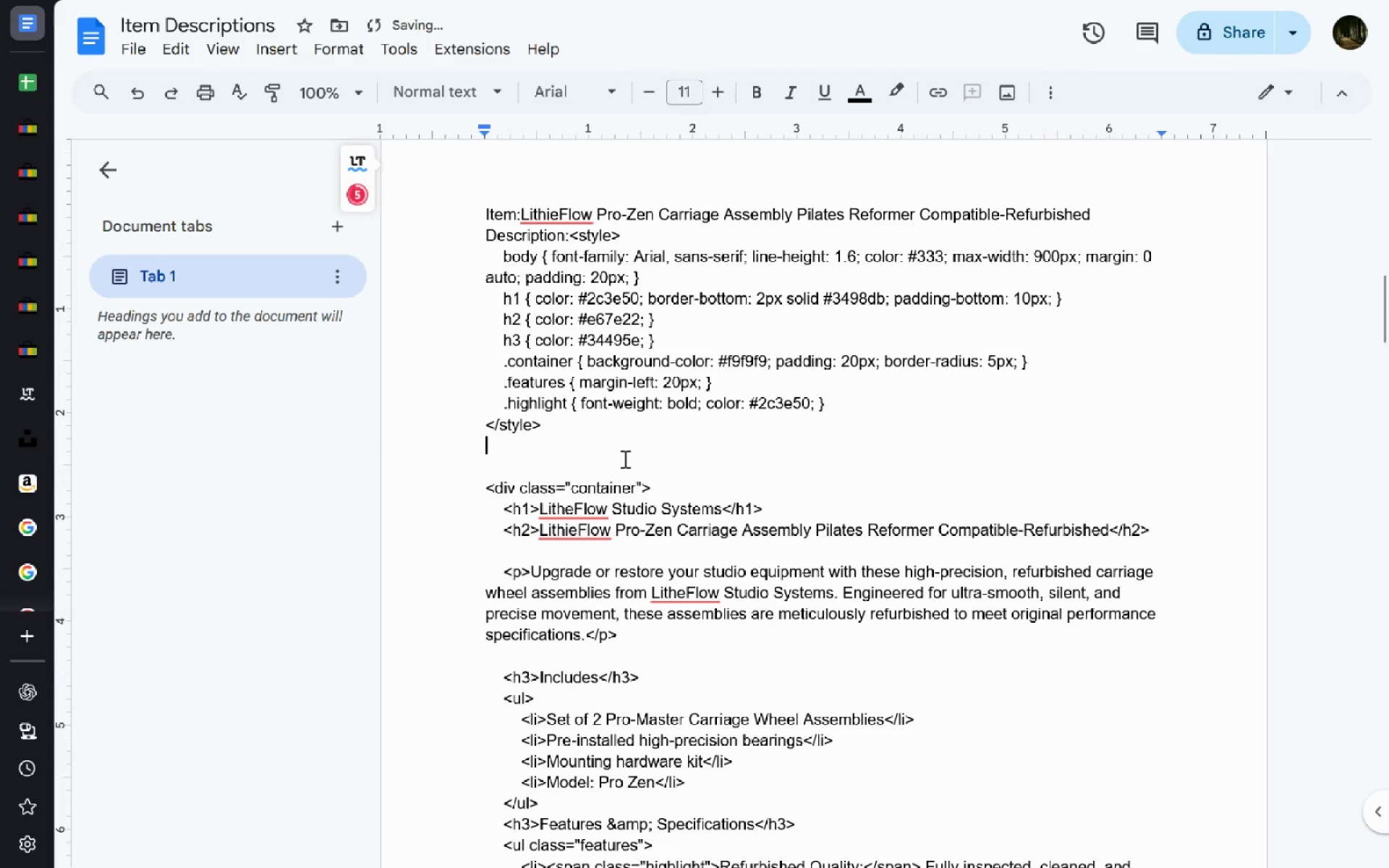 
key(Backspace)
 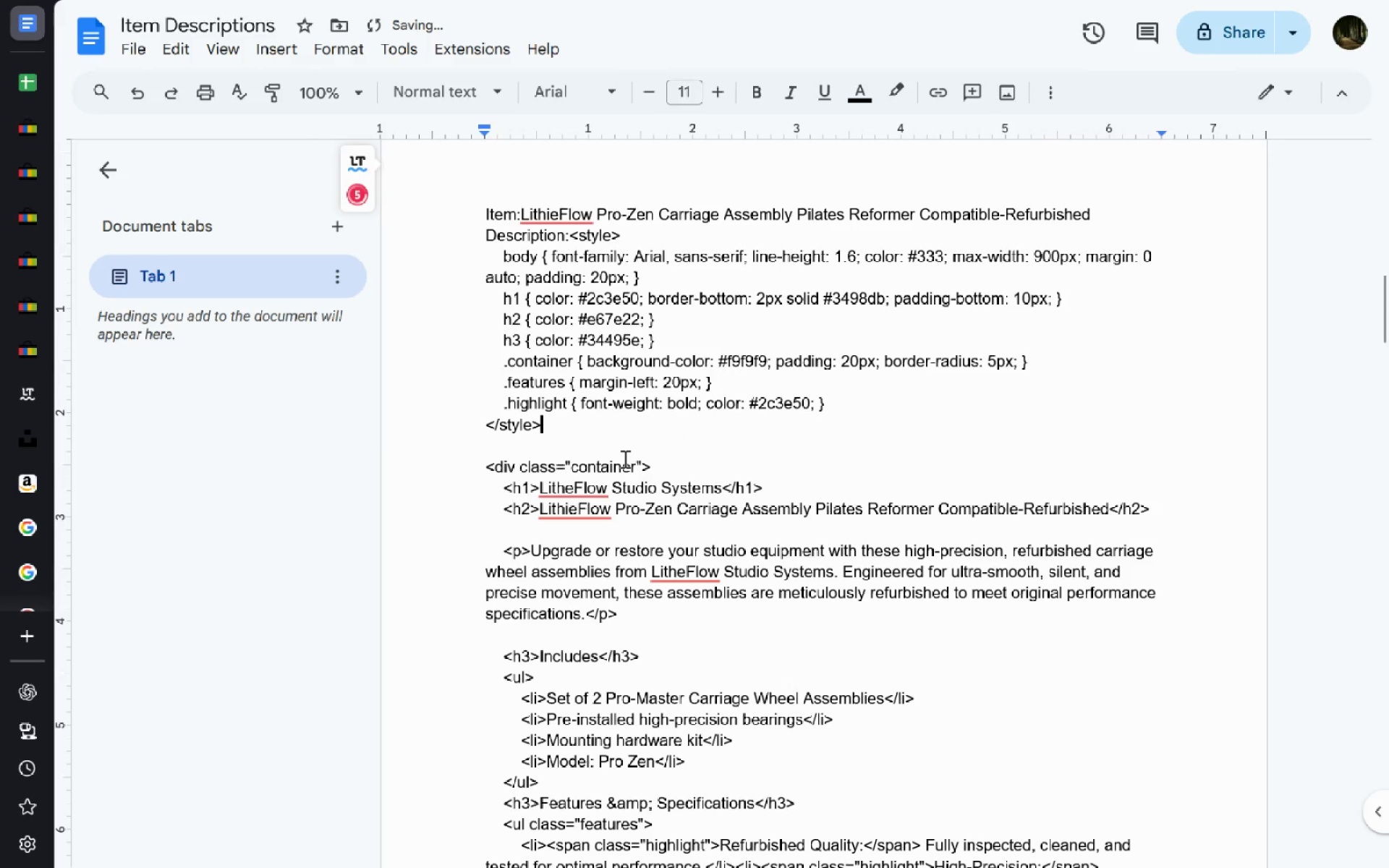 
key(Backspace)
 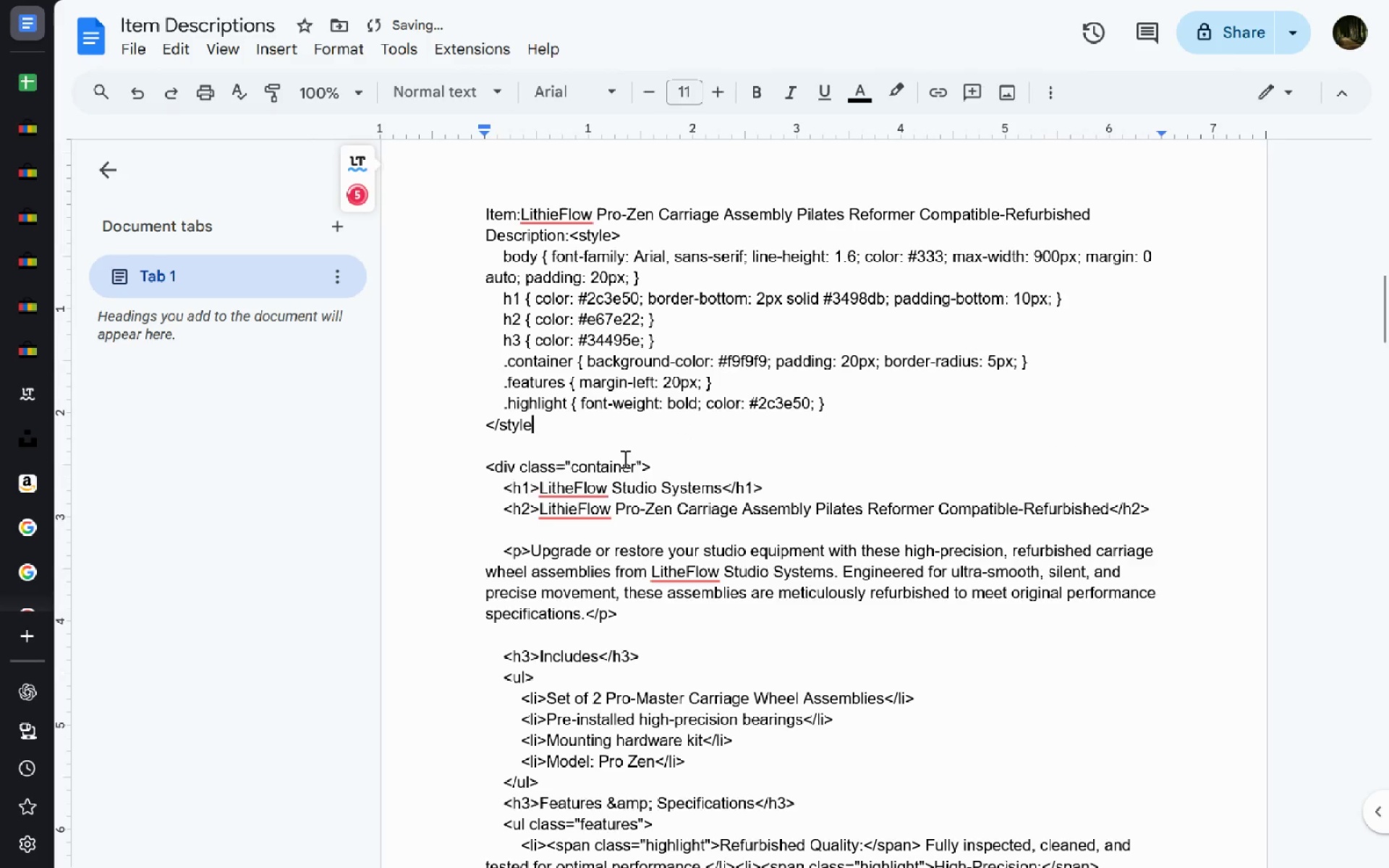 
key(Control+Z)
 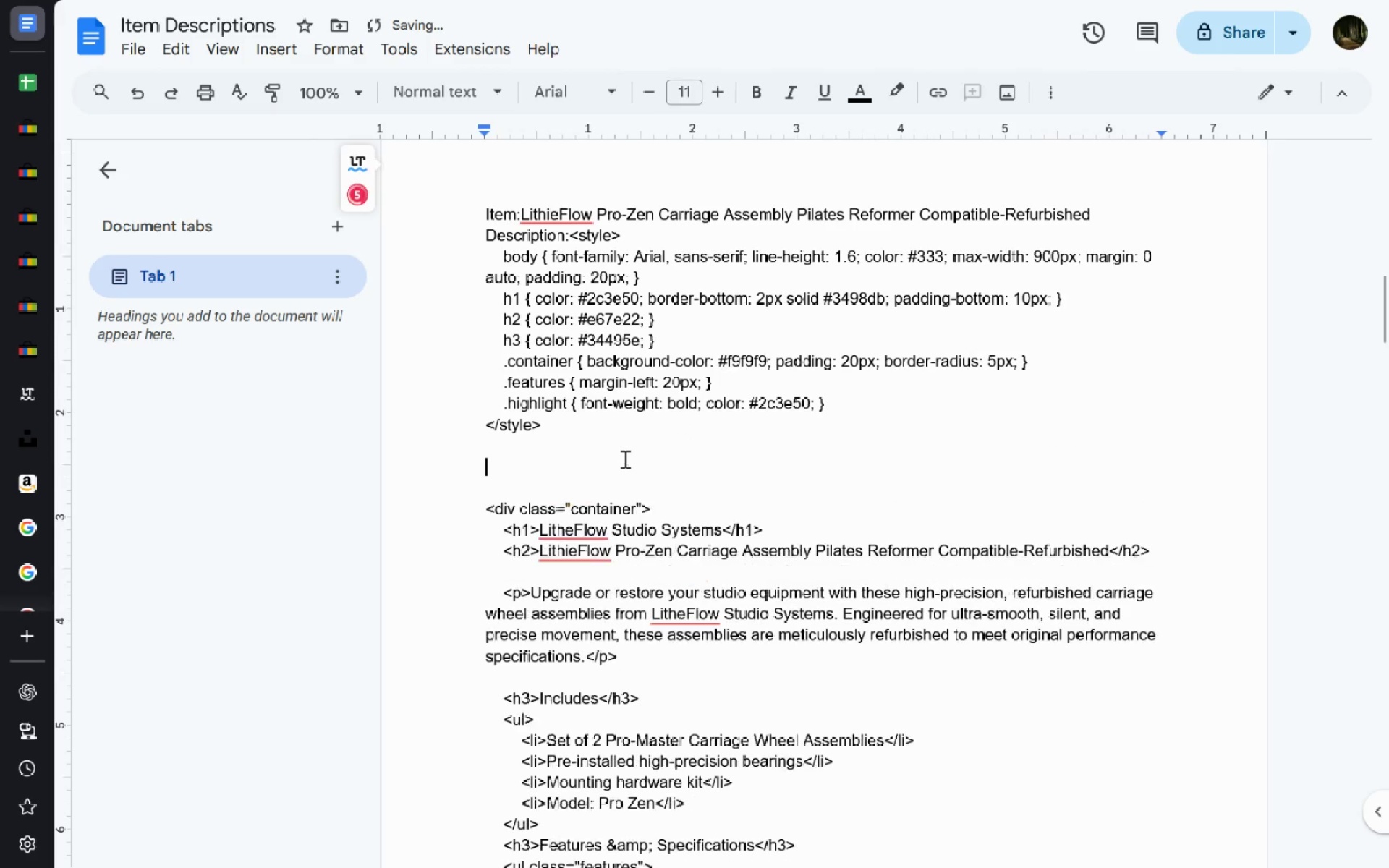 
key(Delete)
 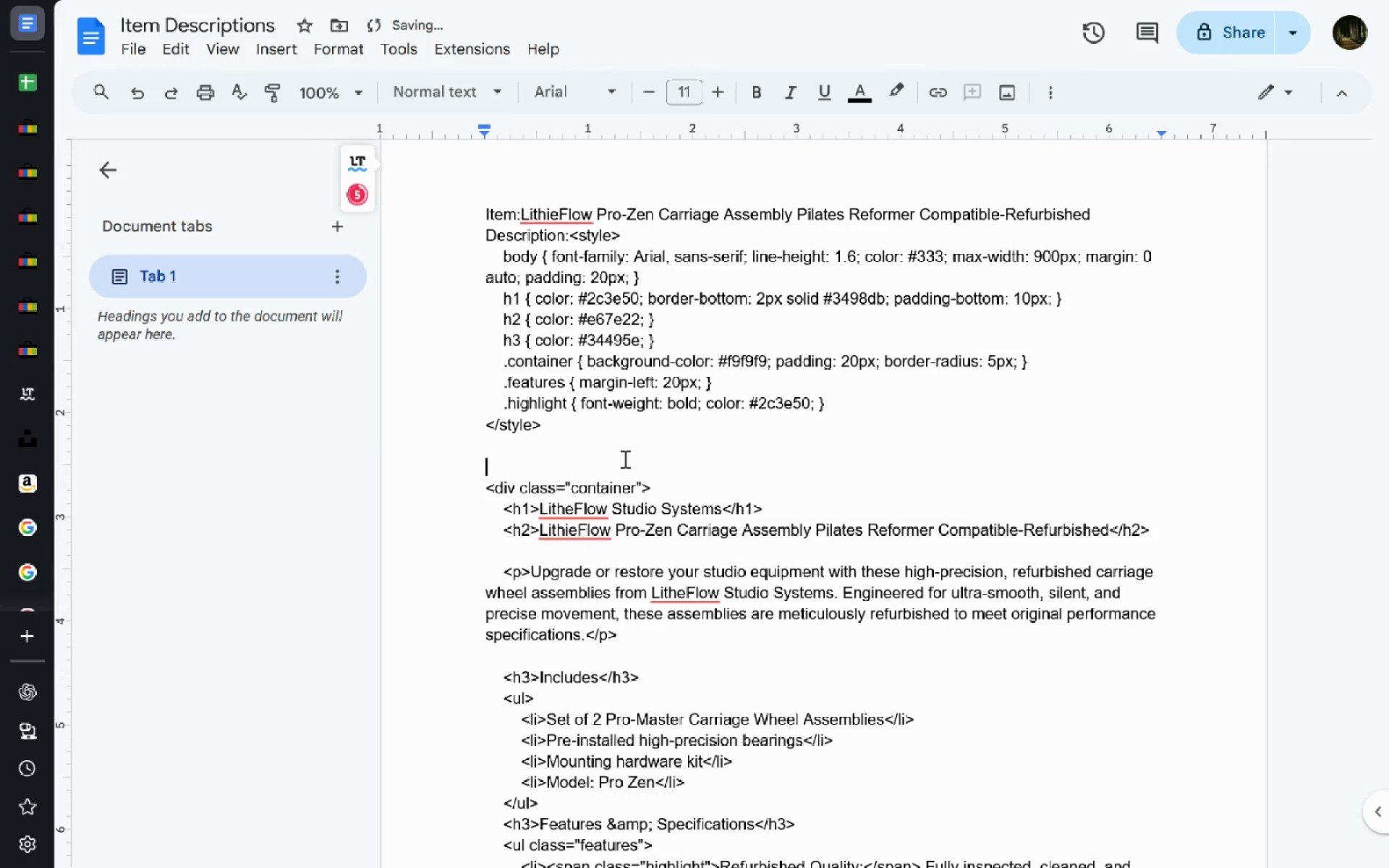 
key(Backspace)
 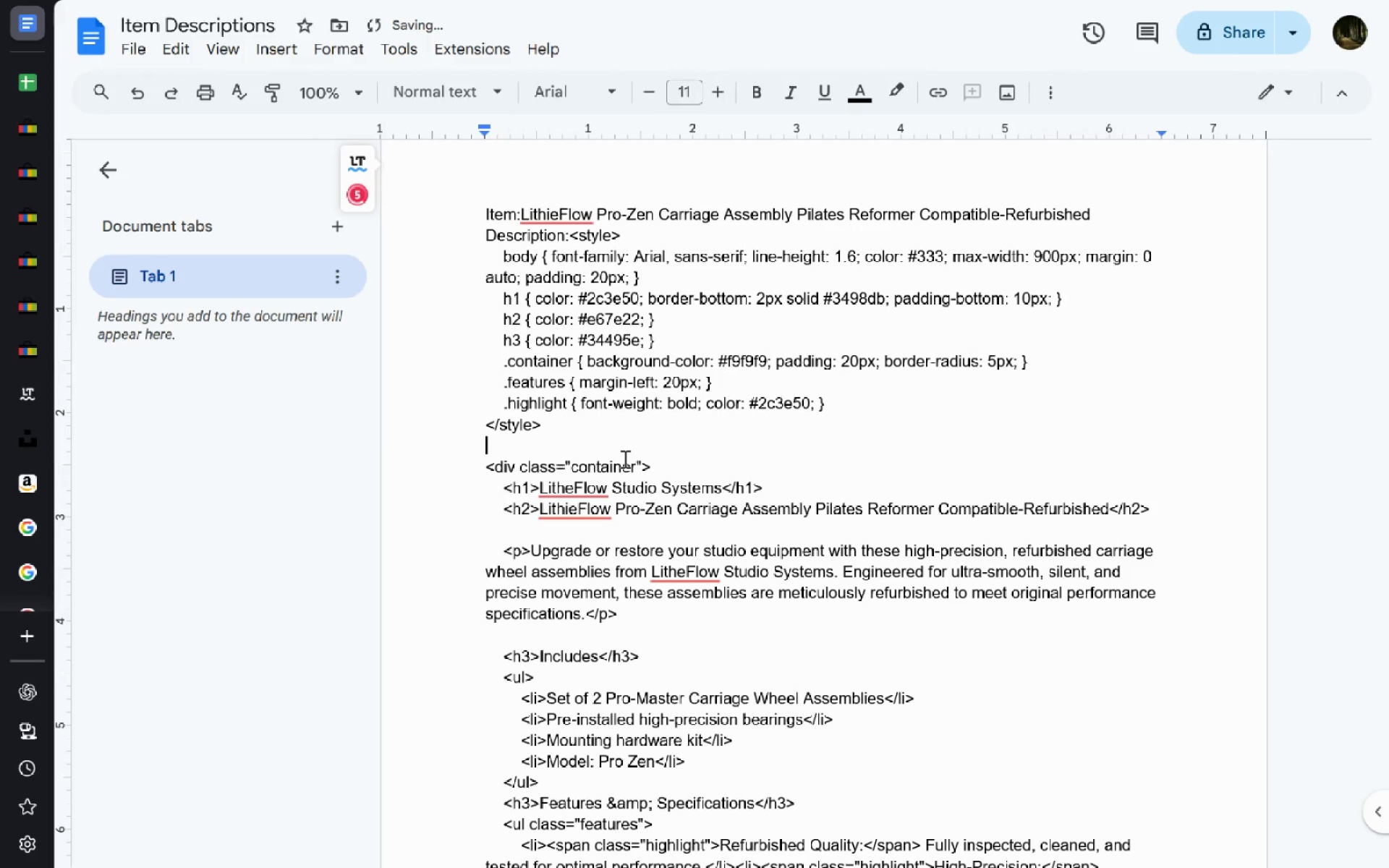 
key(Delete)
 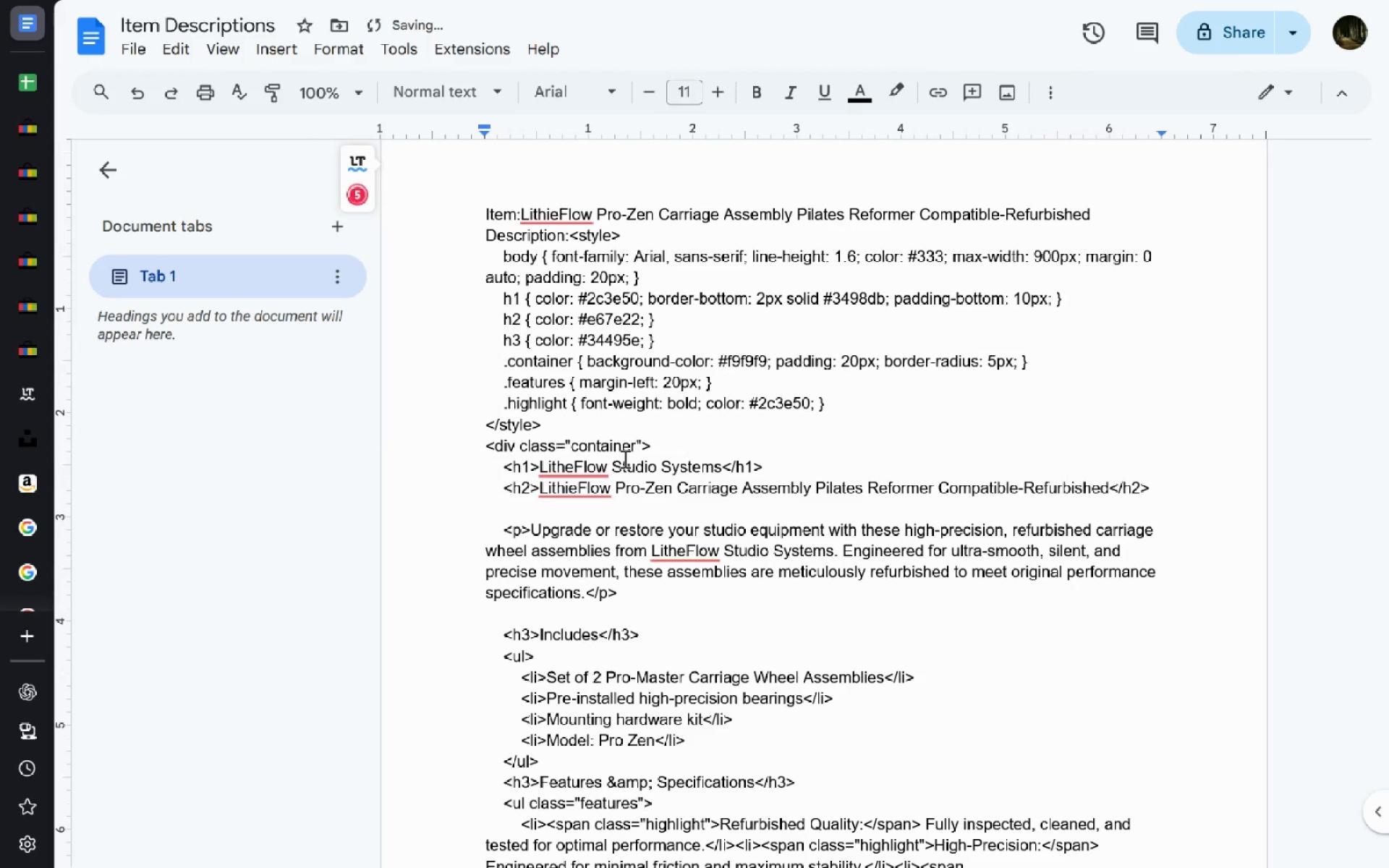 
key(ArrowRight)
 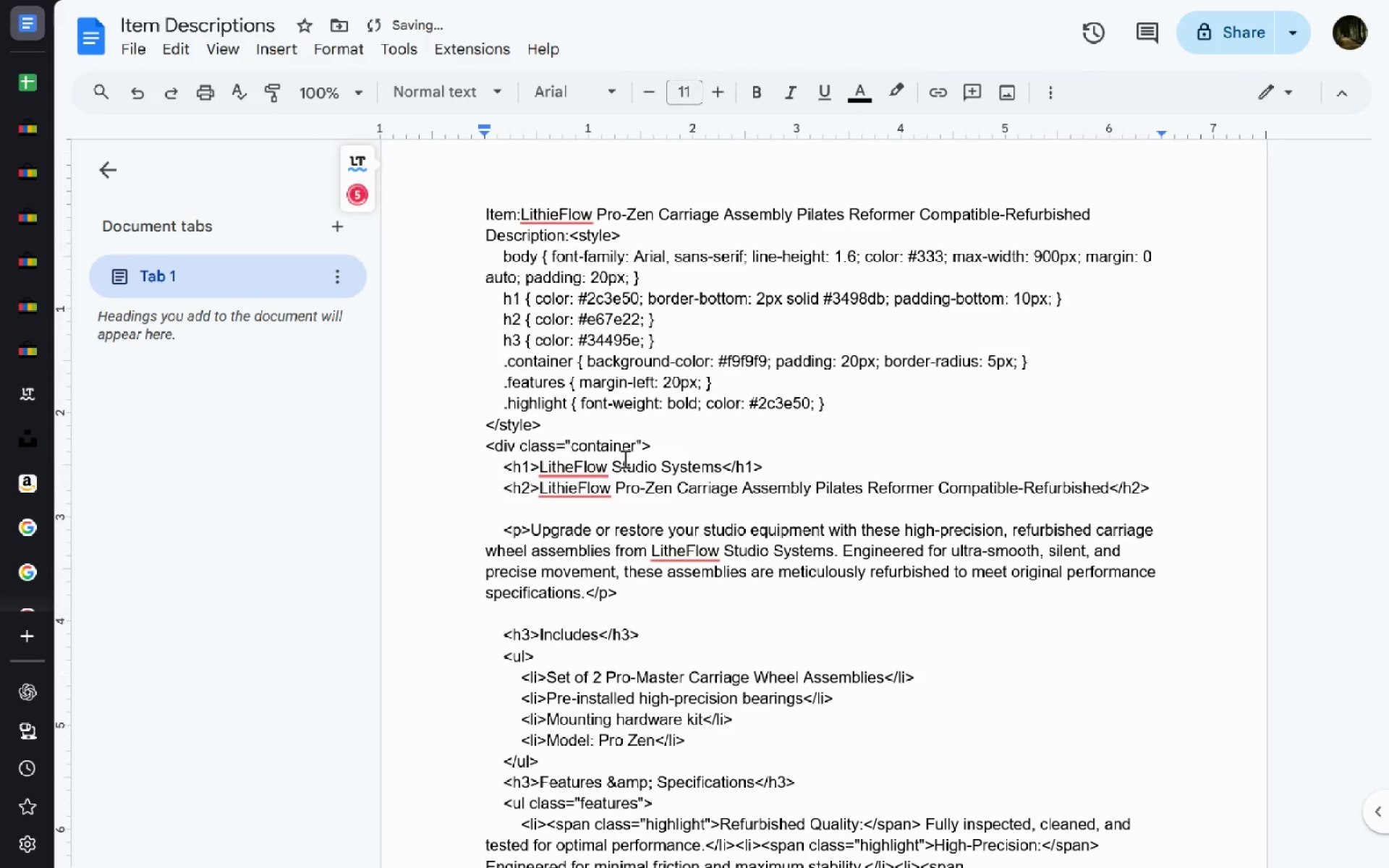 
key(ArrowRight)
 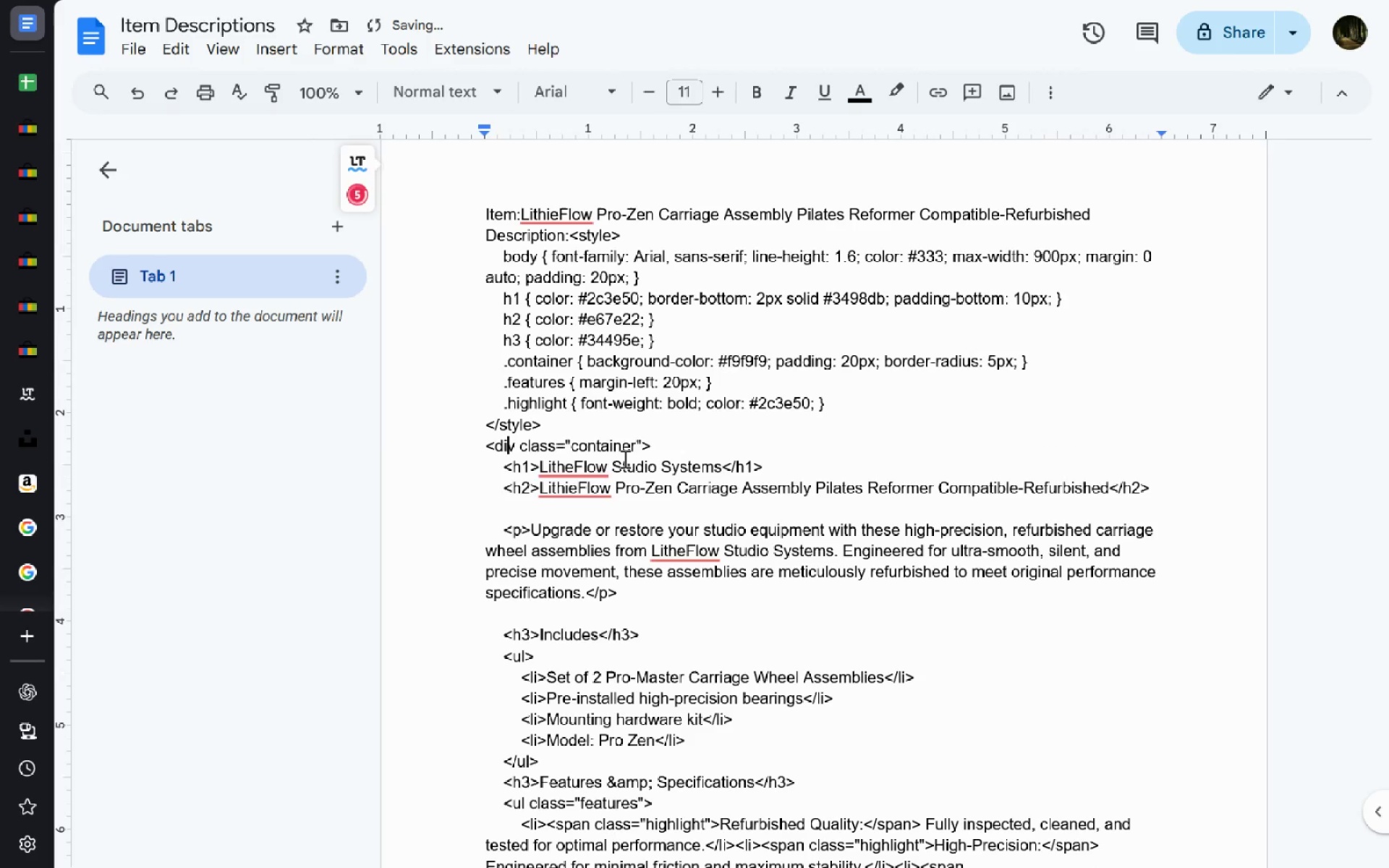 
key(ArrowRight)
 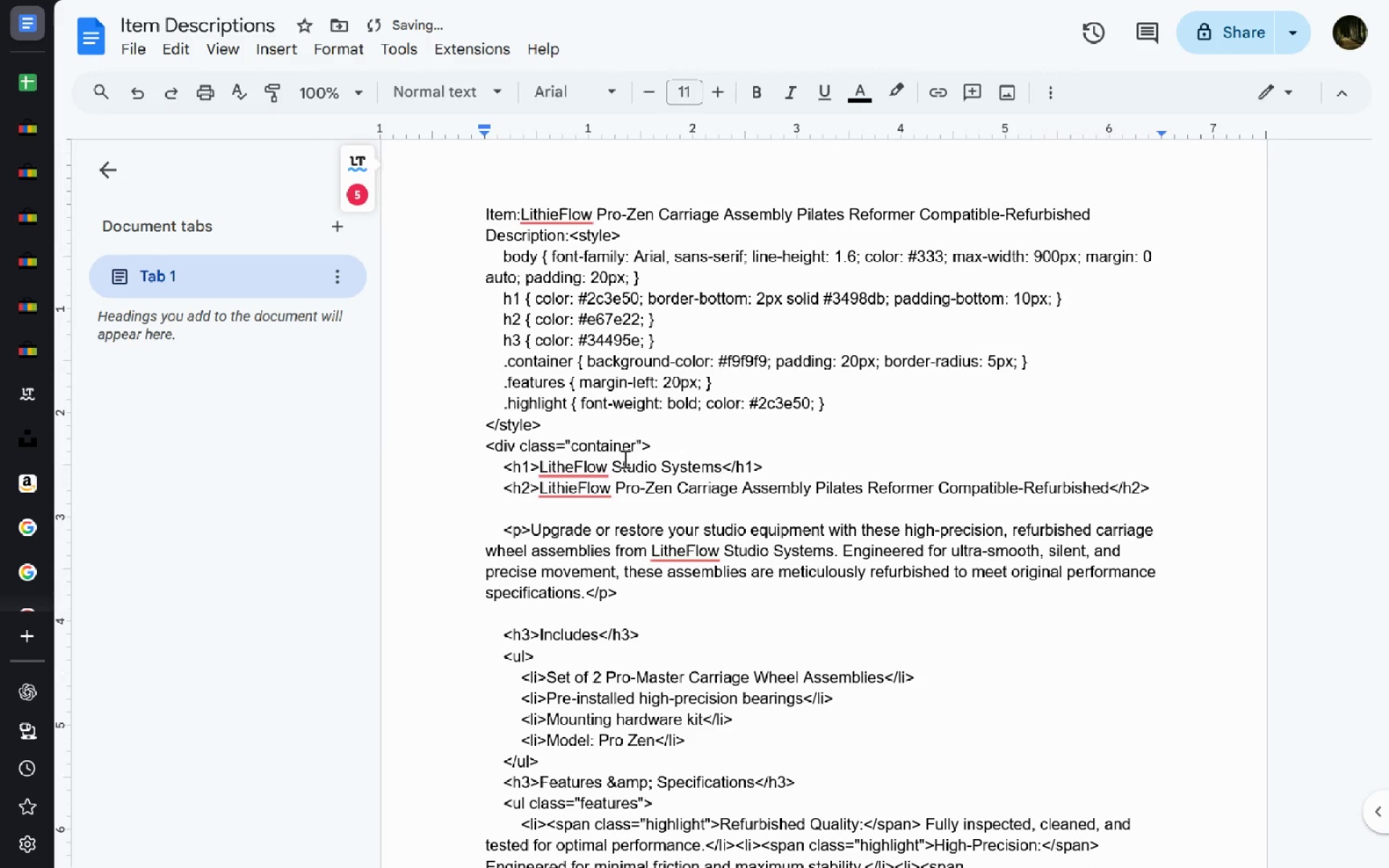 
hold_key(key=ArrowDown, duration=0.36)
 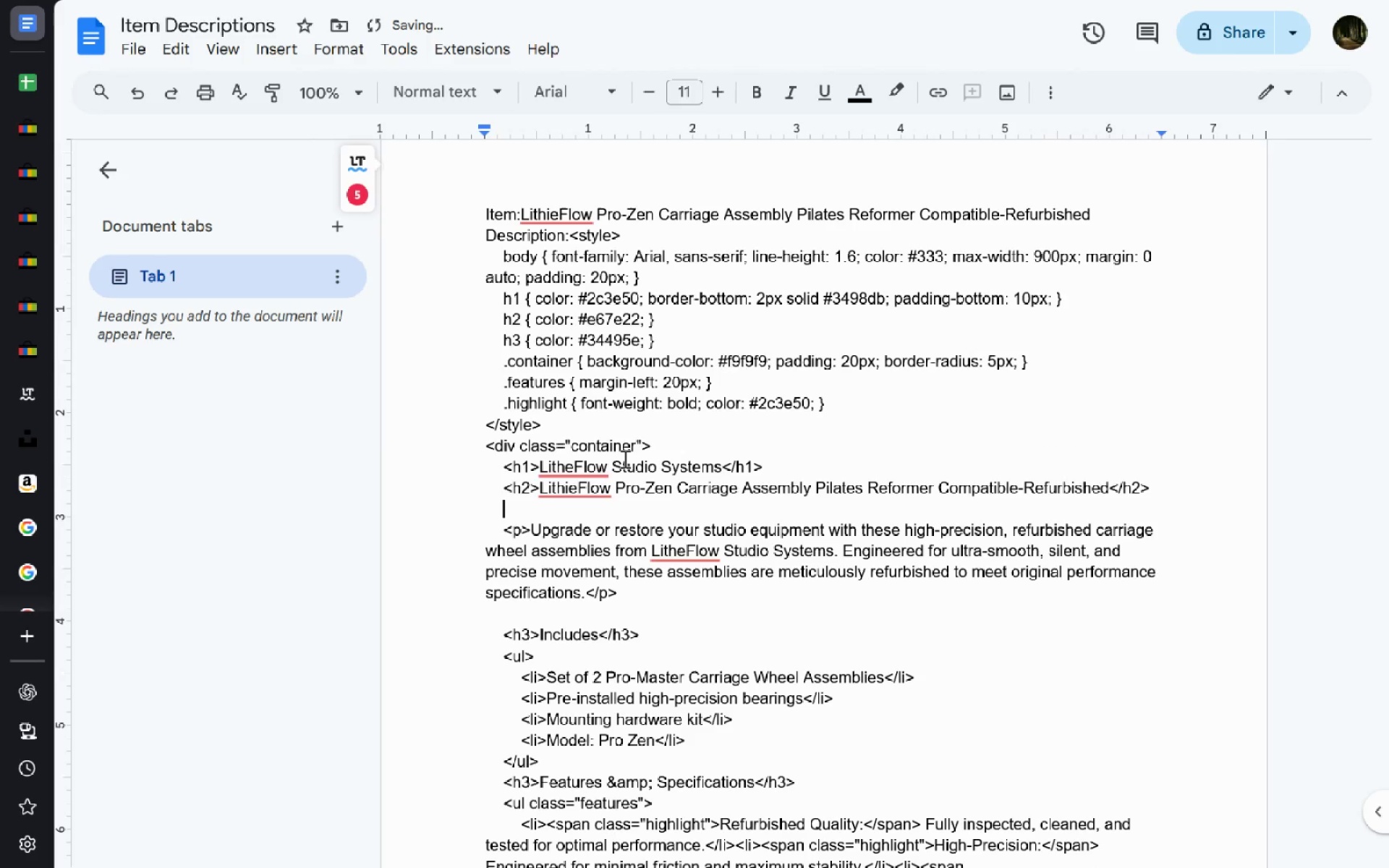 
key(ArrowDown)
 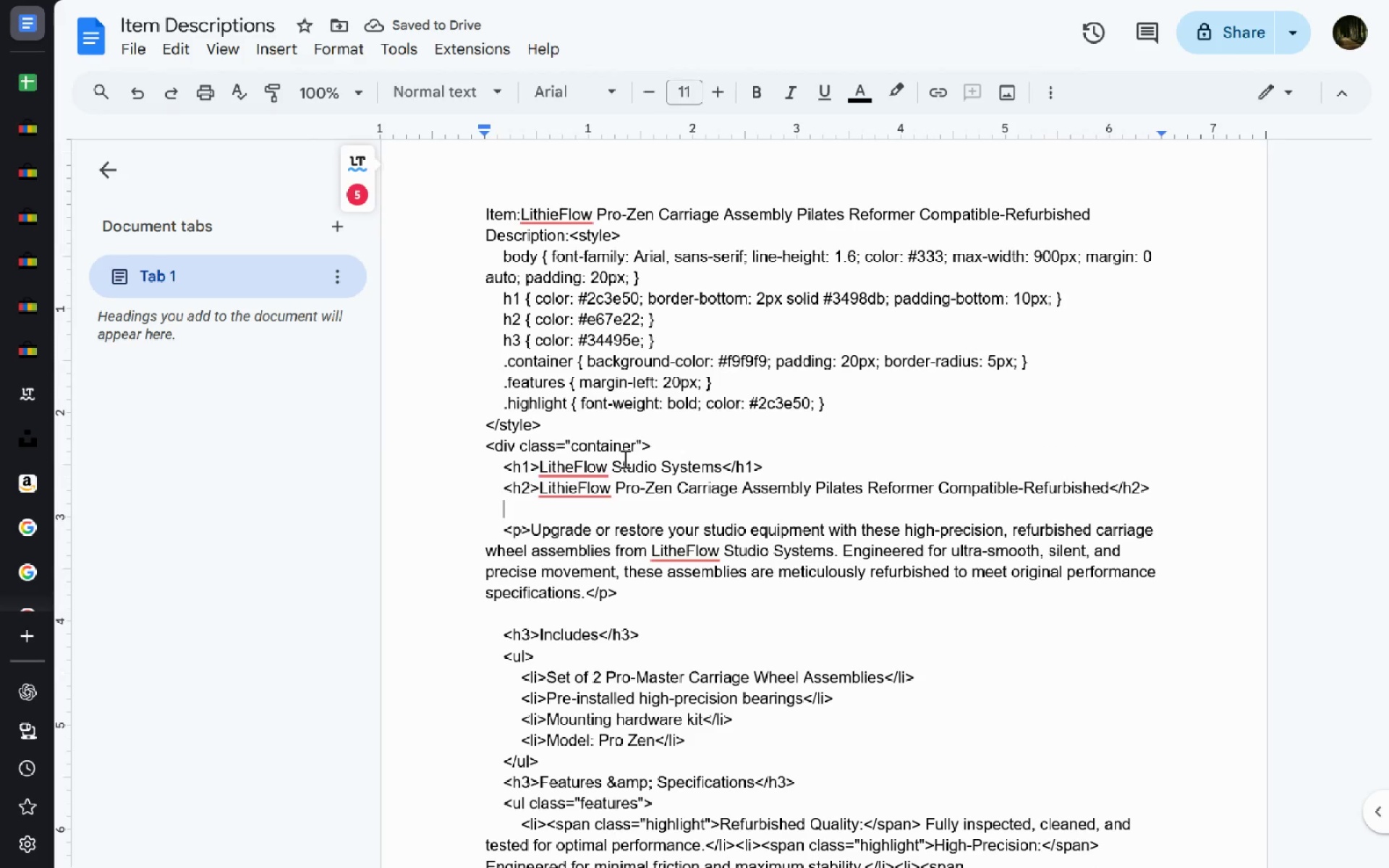 
key(Backspace)
 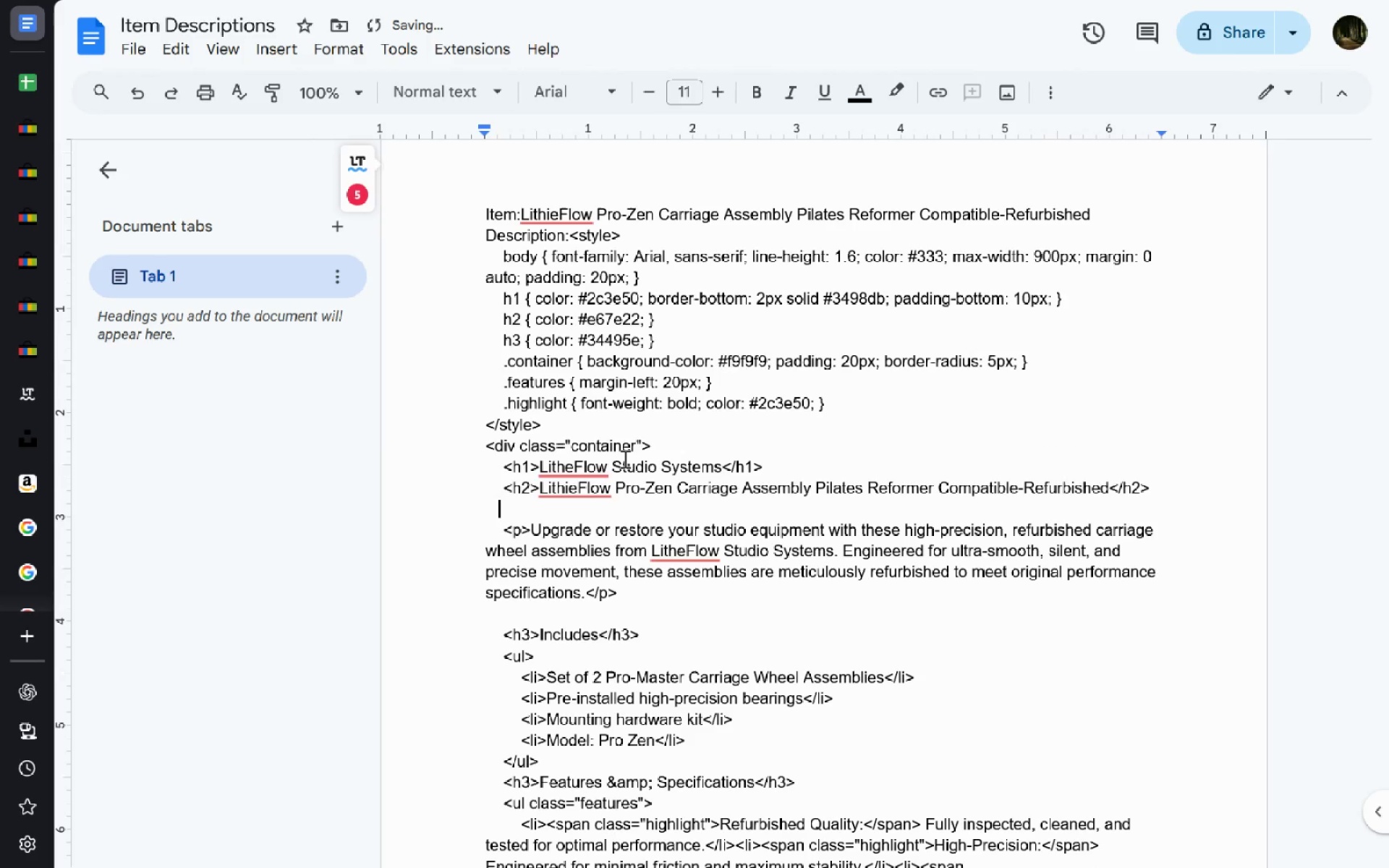 
key(Backspace)
 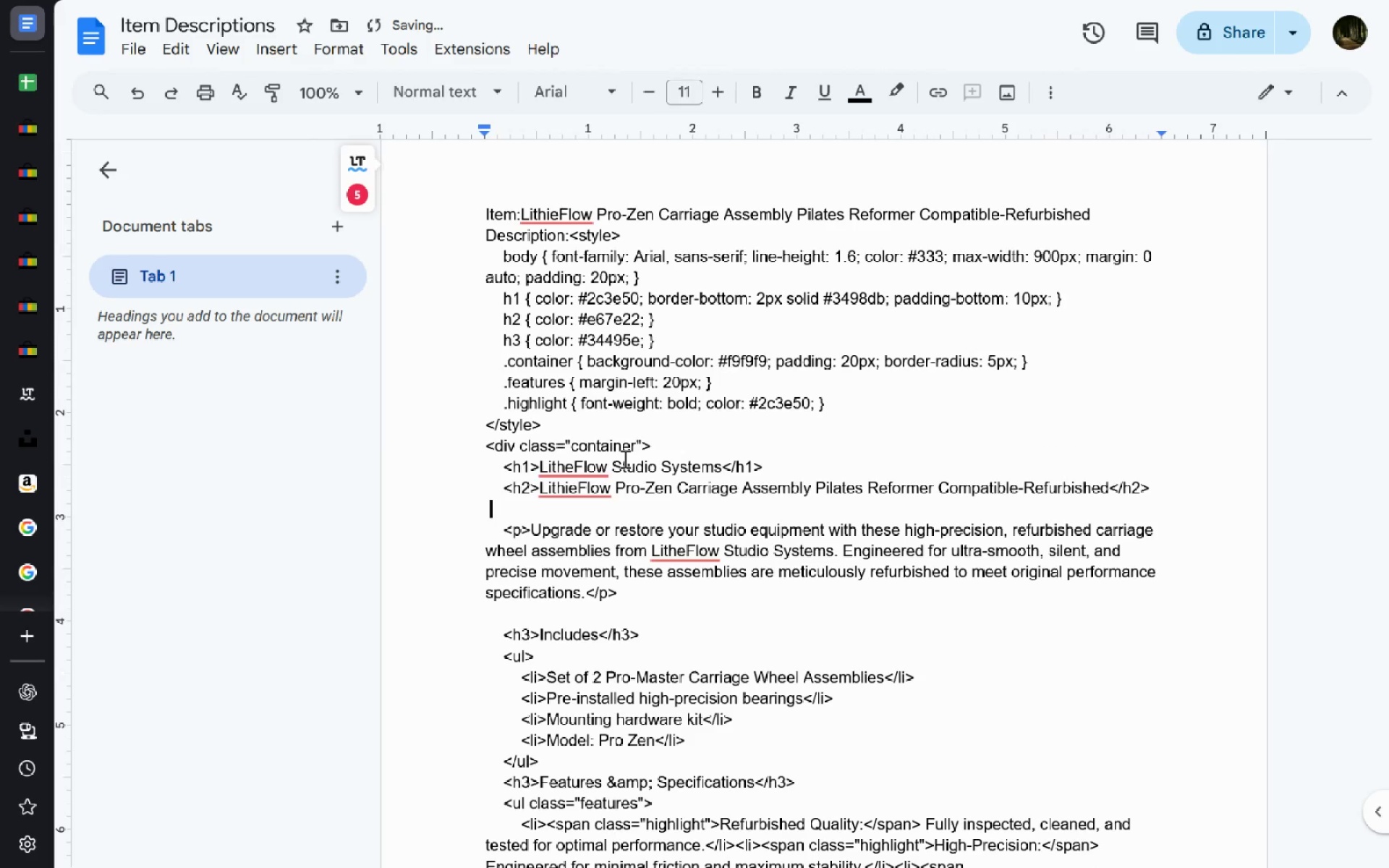 
key(Backspace)
 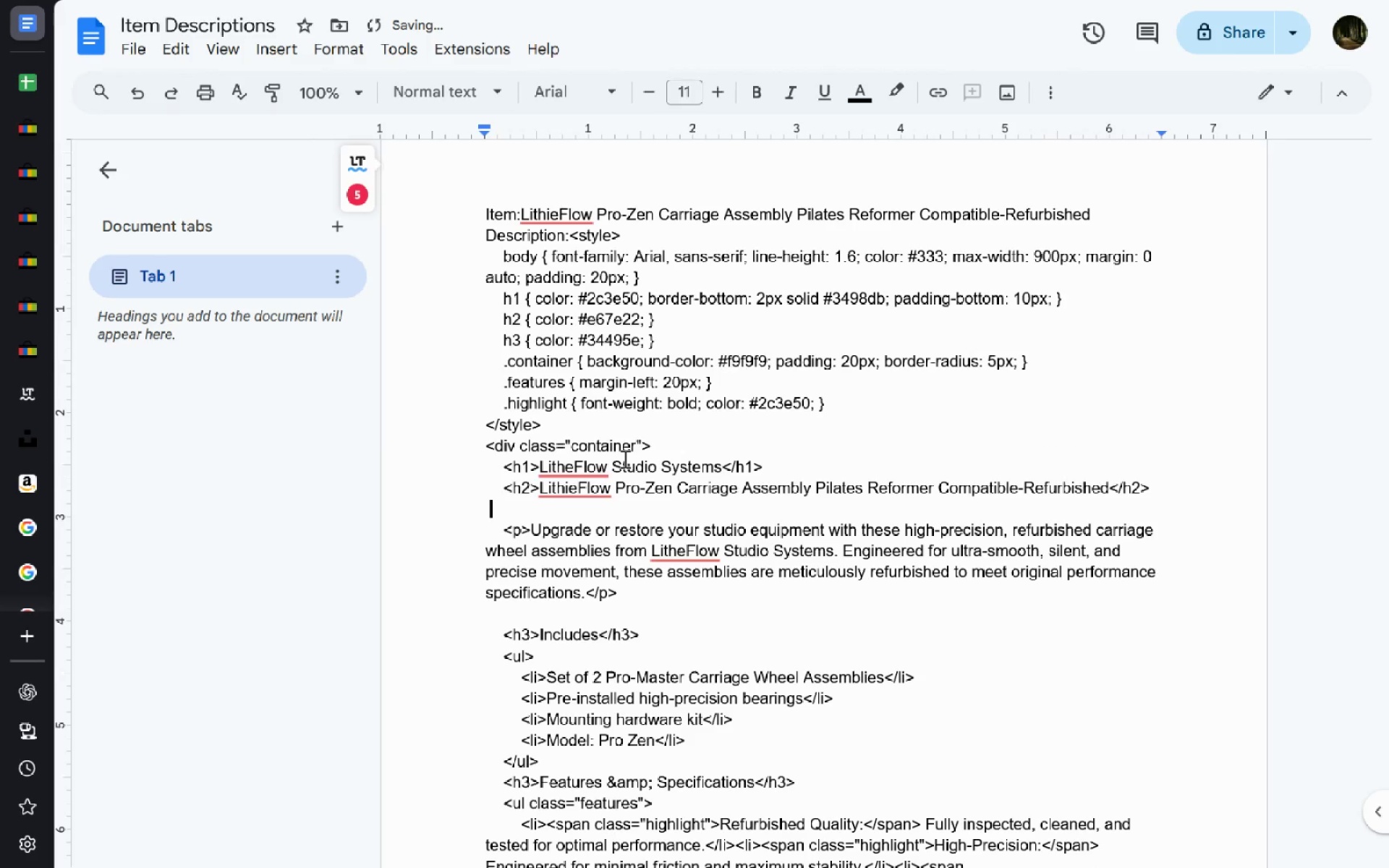 
key(Backspace)
 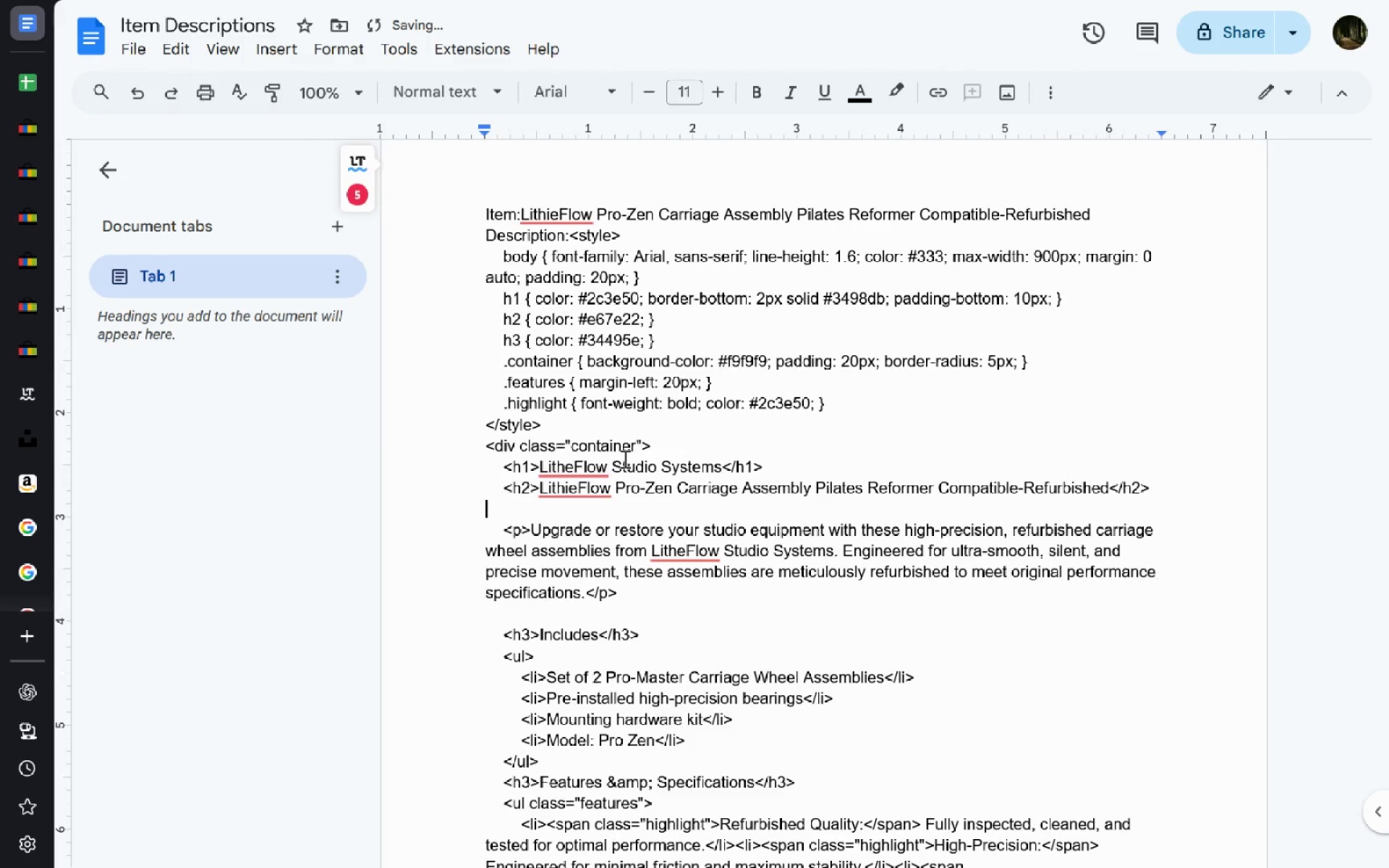 
key(Backspace)
 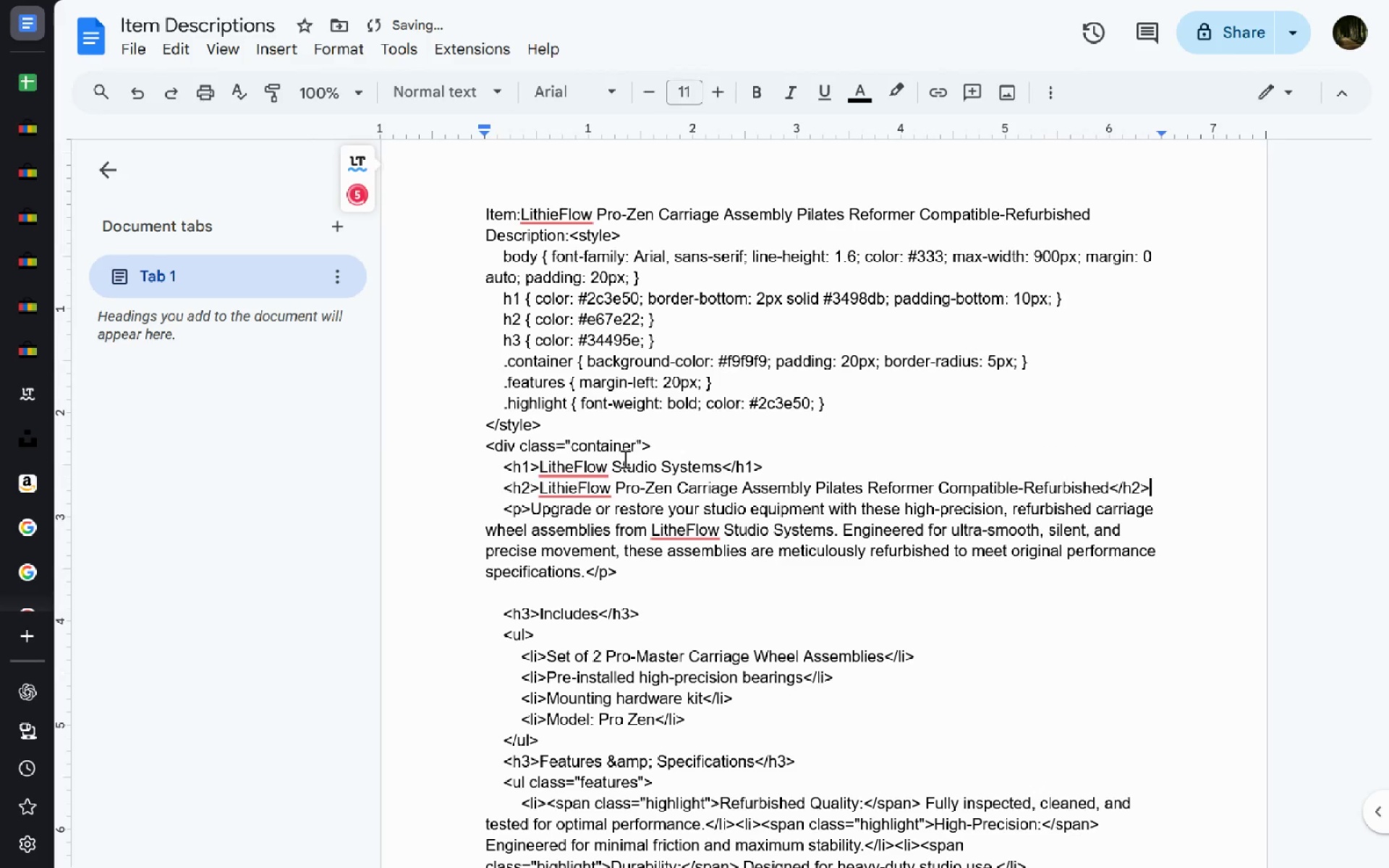 
key(Backspace)
 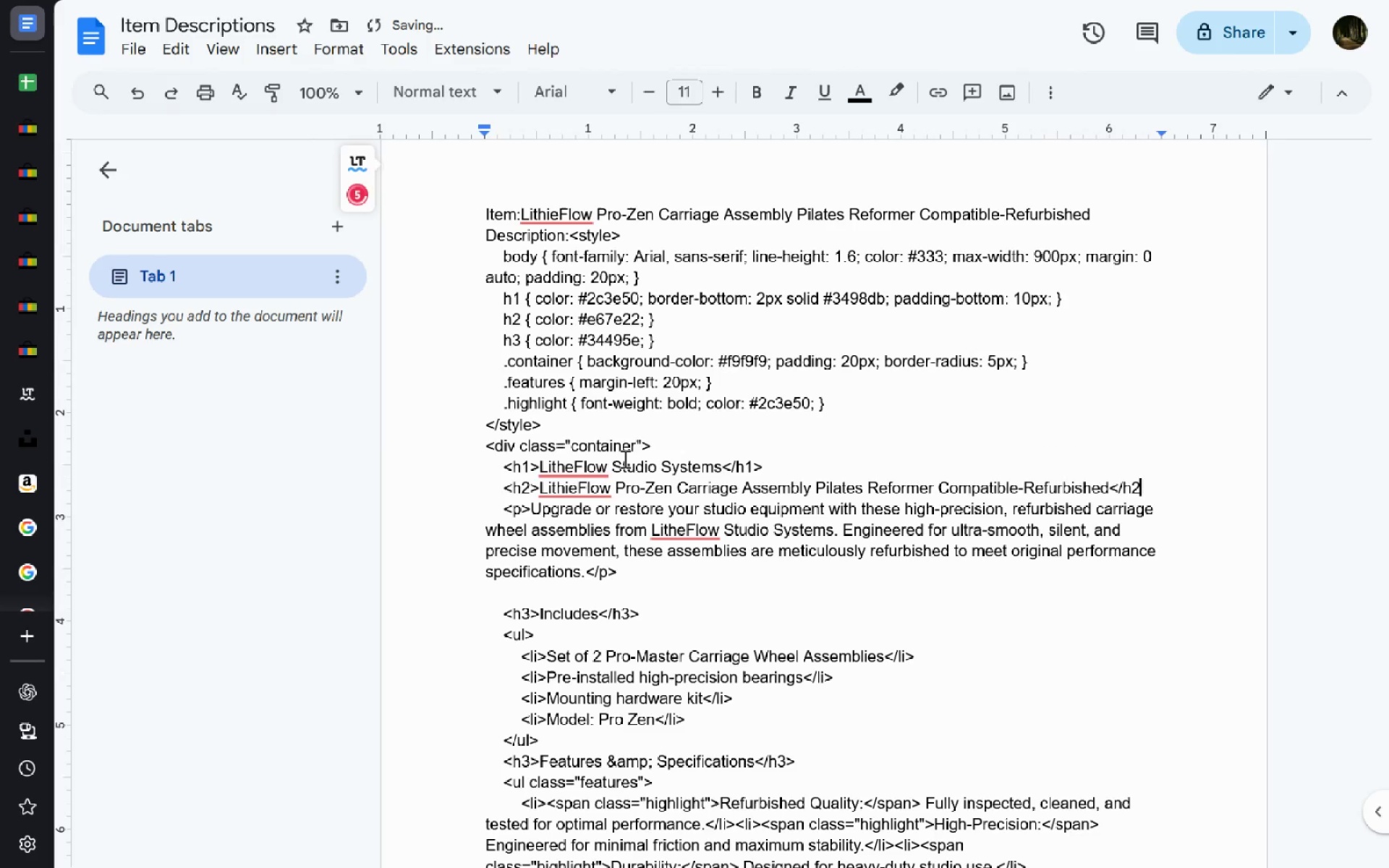 
key(Control+Z)
 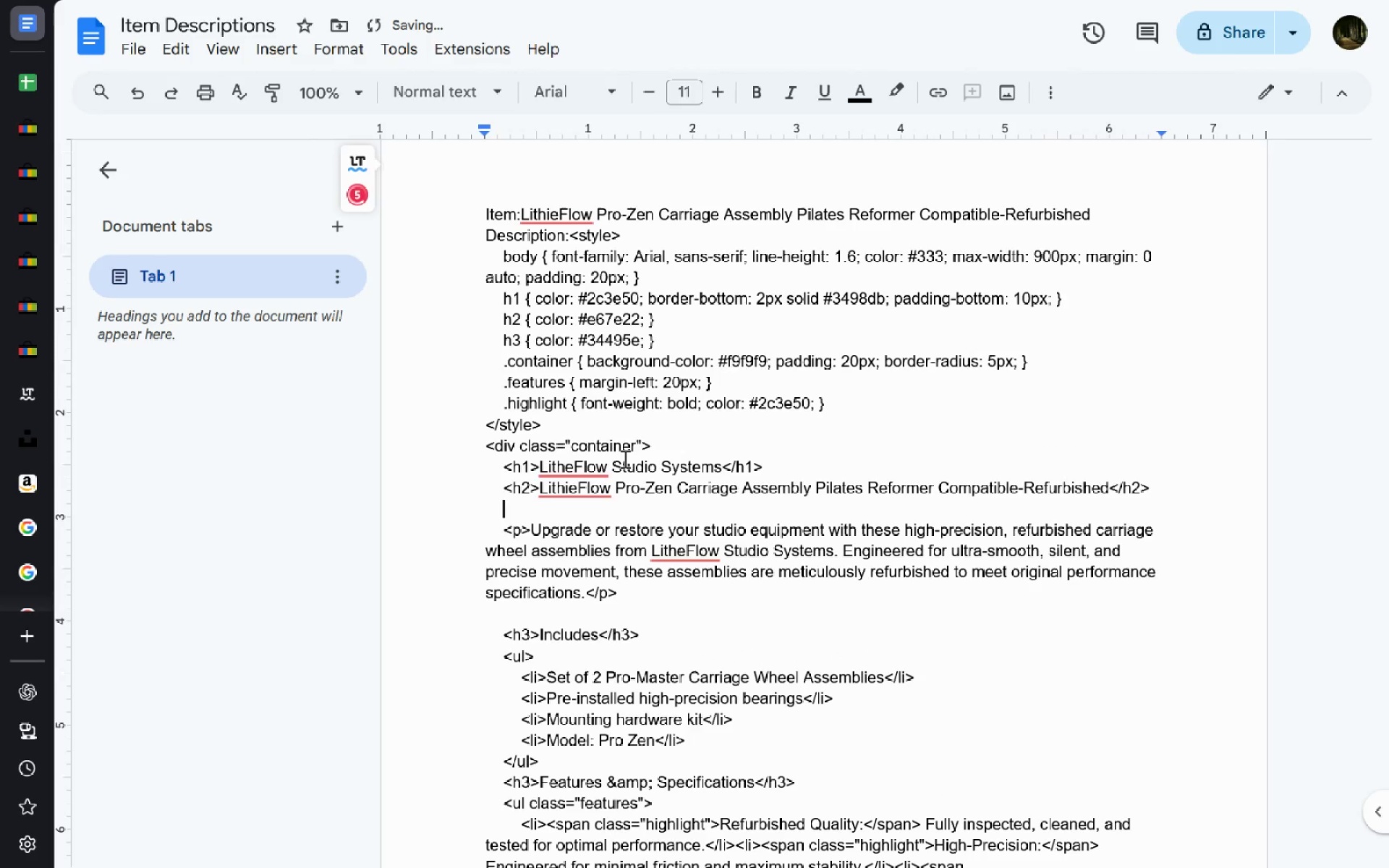 
key(Backspace)
 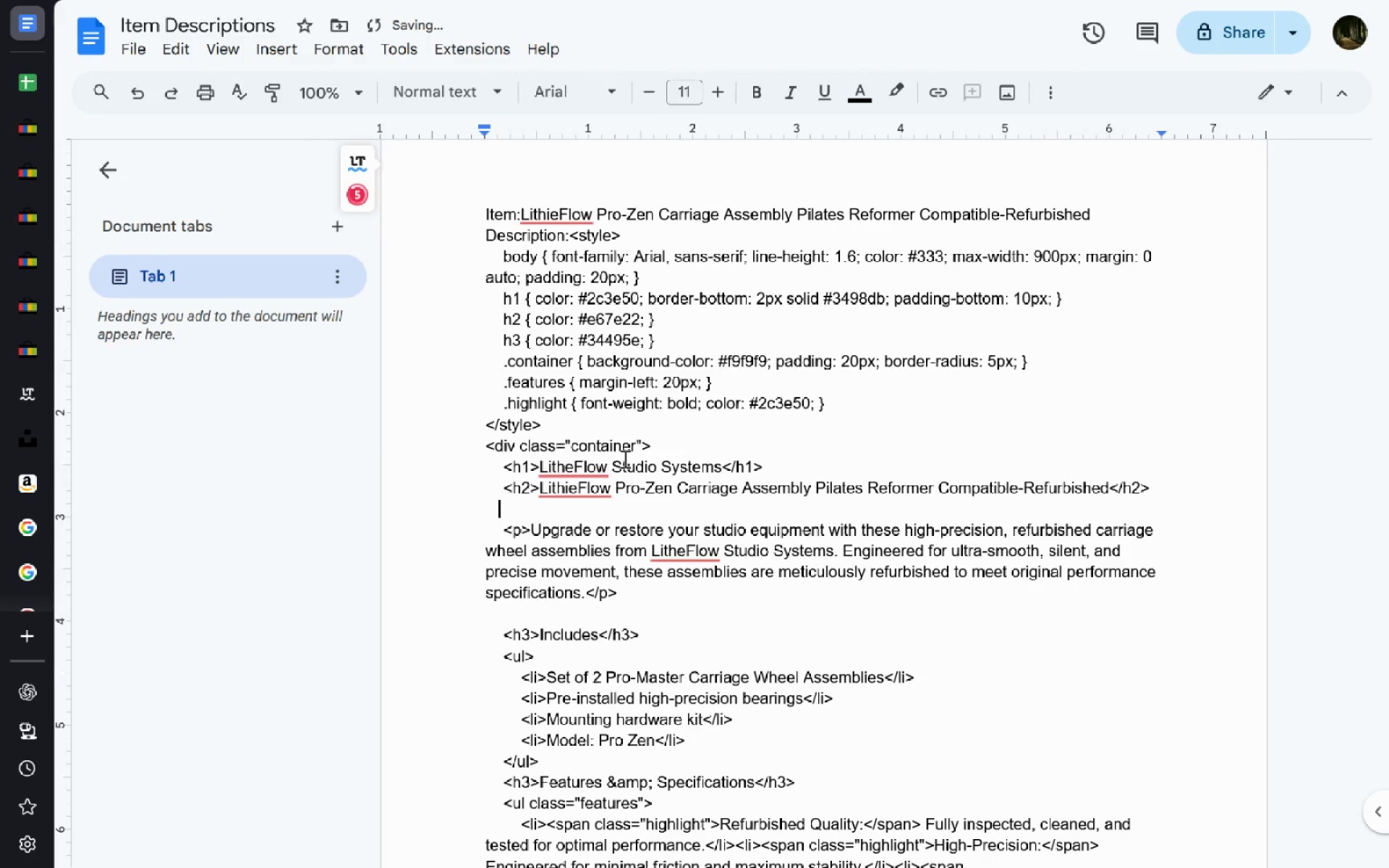 
key(Backspace)
 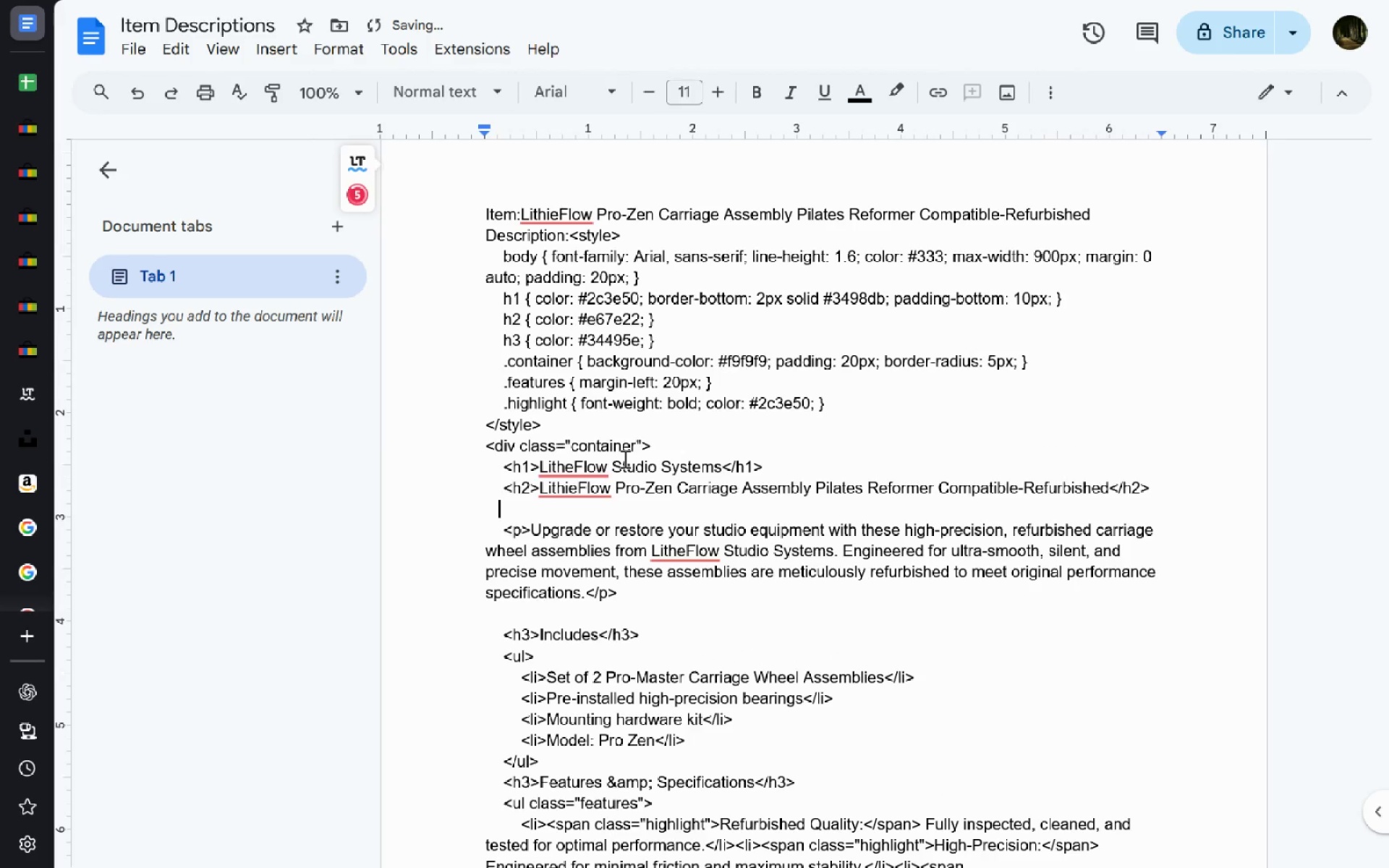 
key(Backspace)
 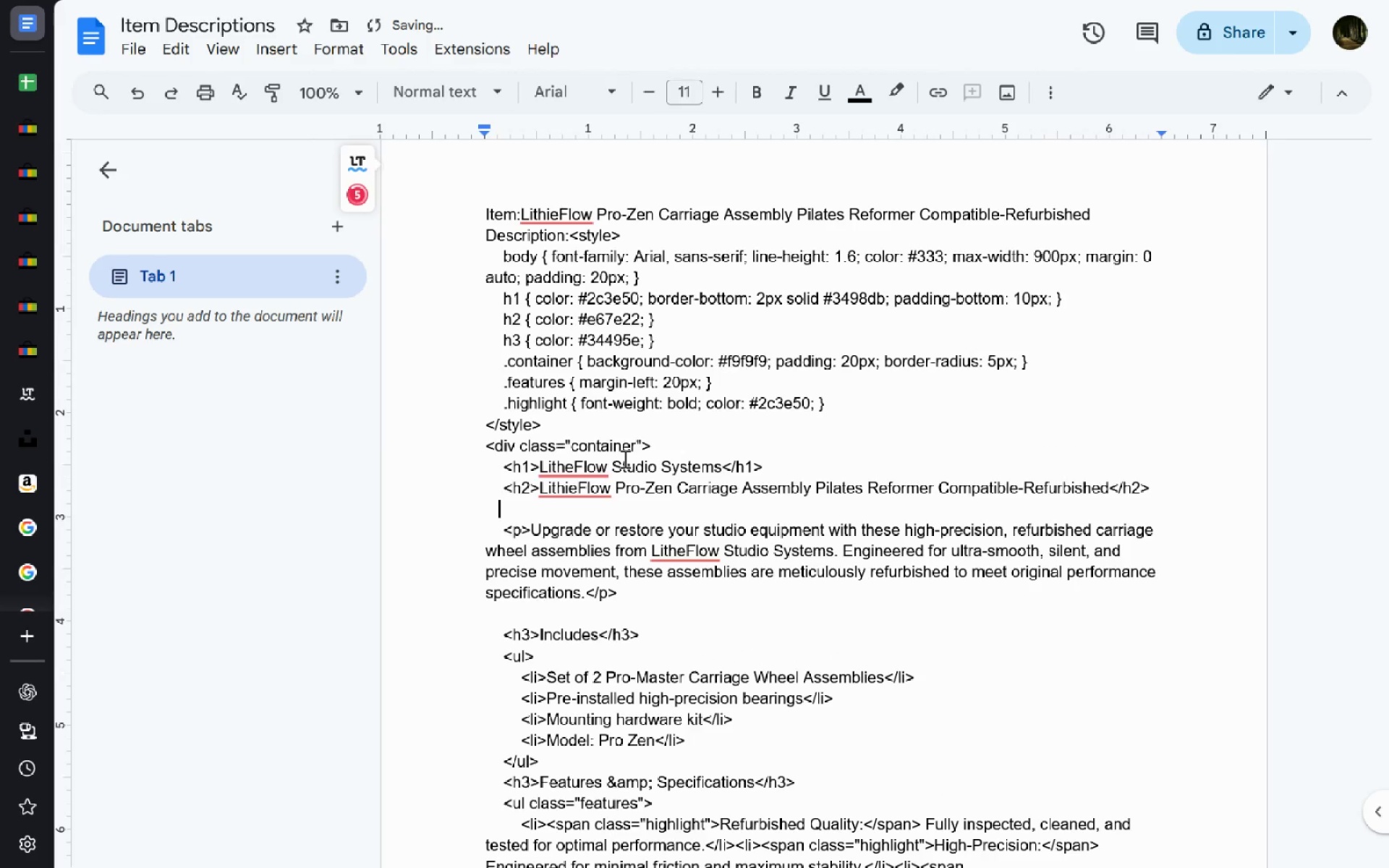 
key(Backspace)
 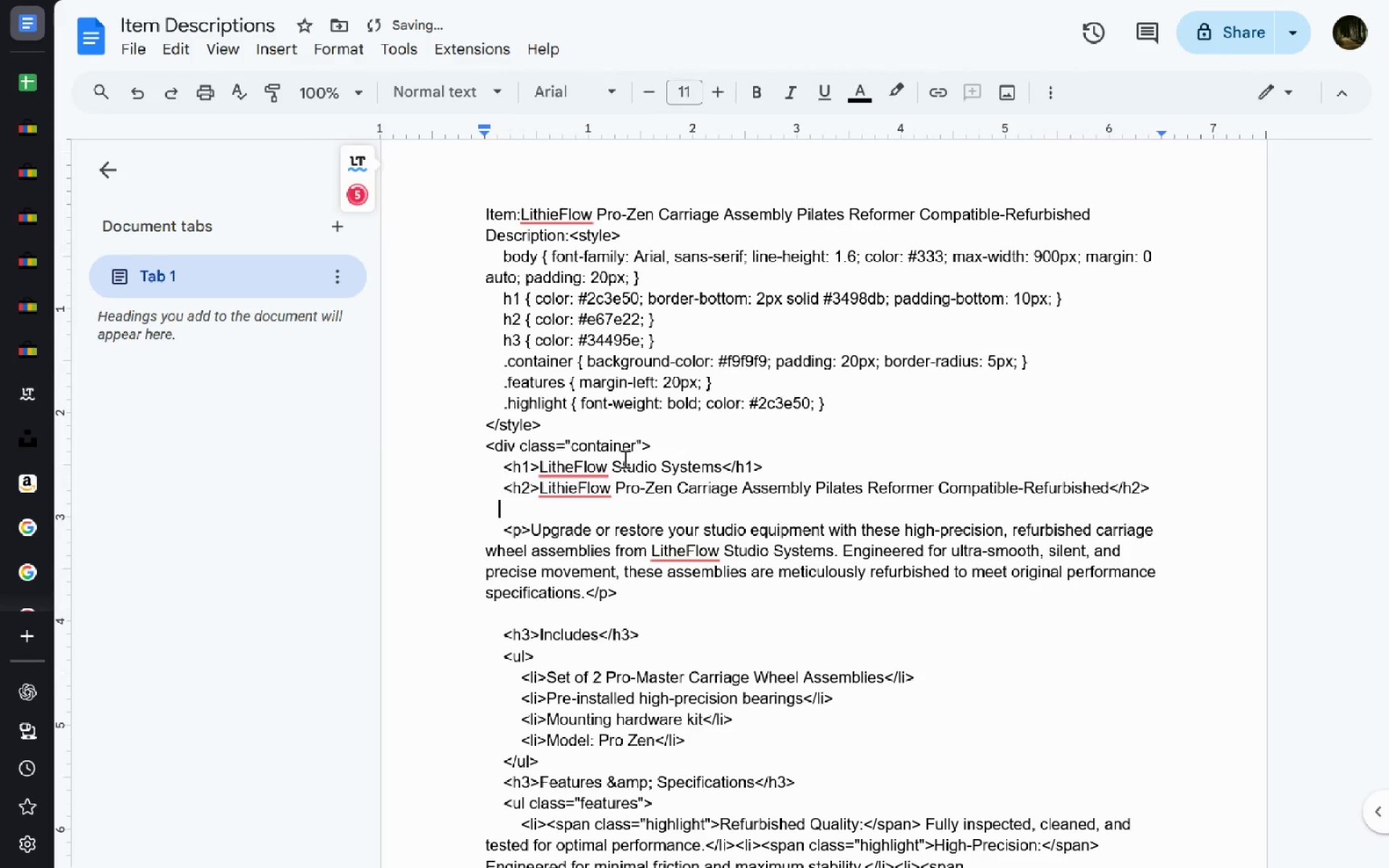 
key(Backspace)
 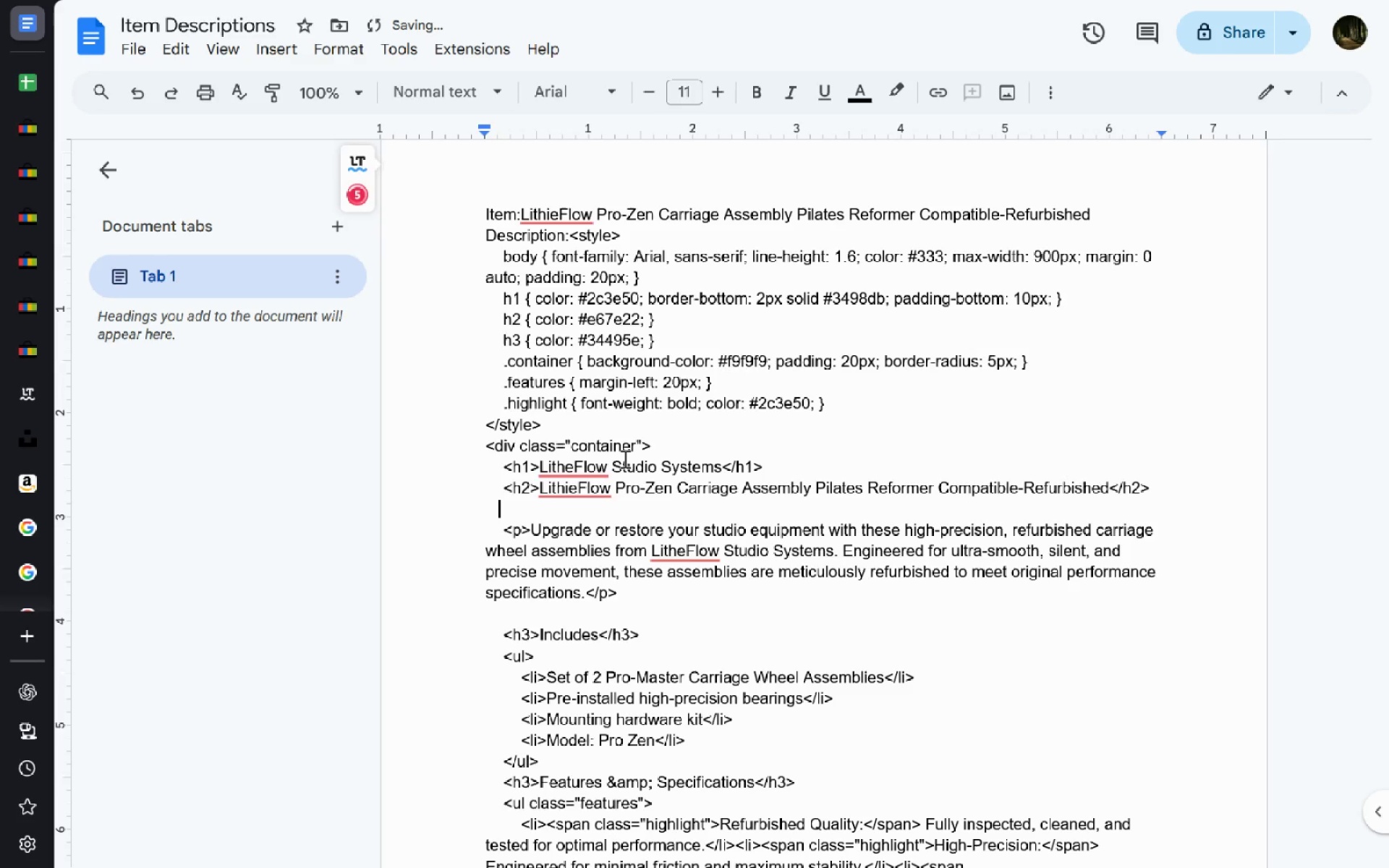 
left_click([516, 597])
 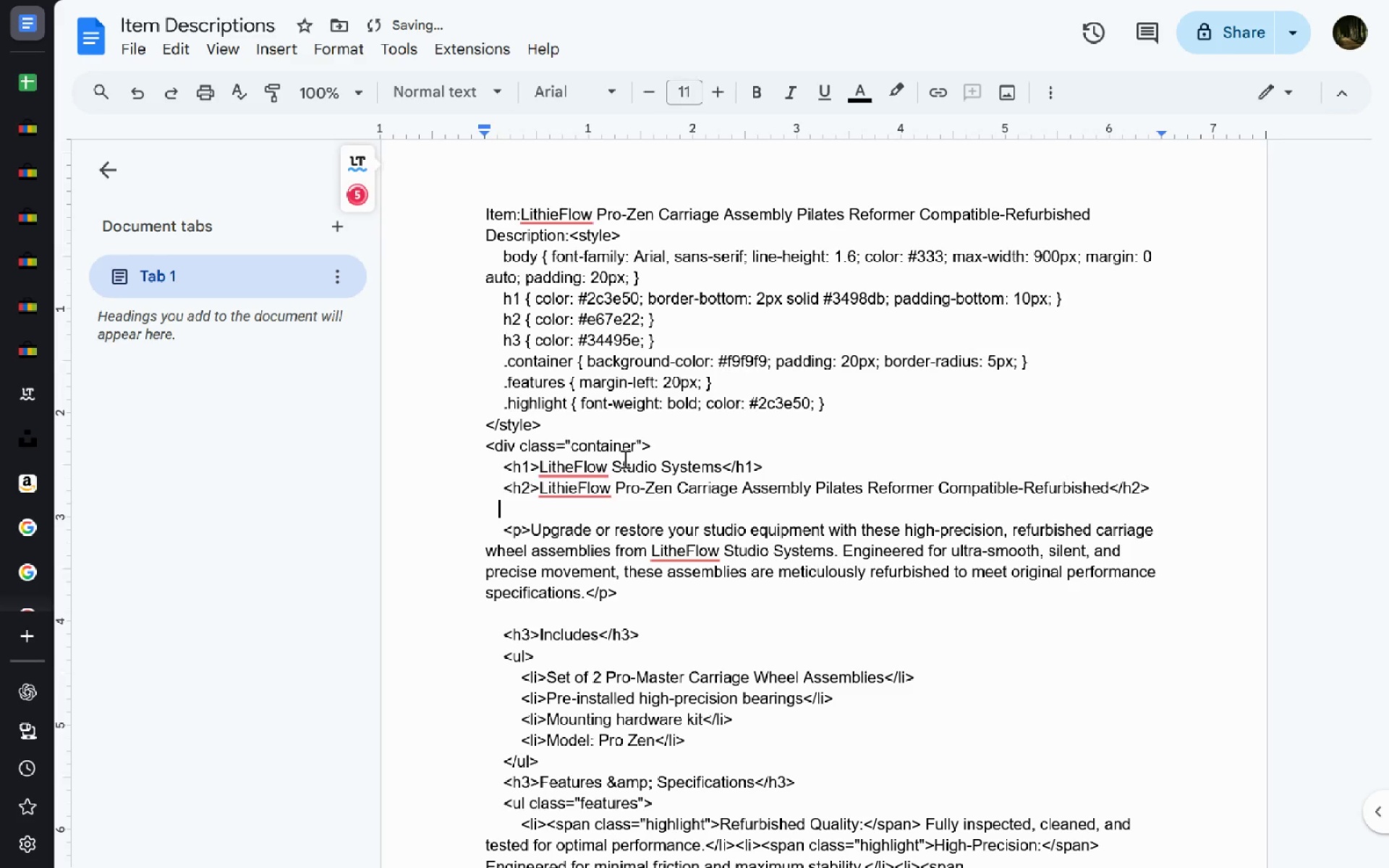 
key(Backspace)
 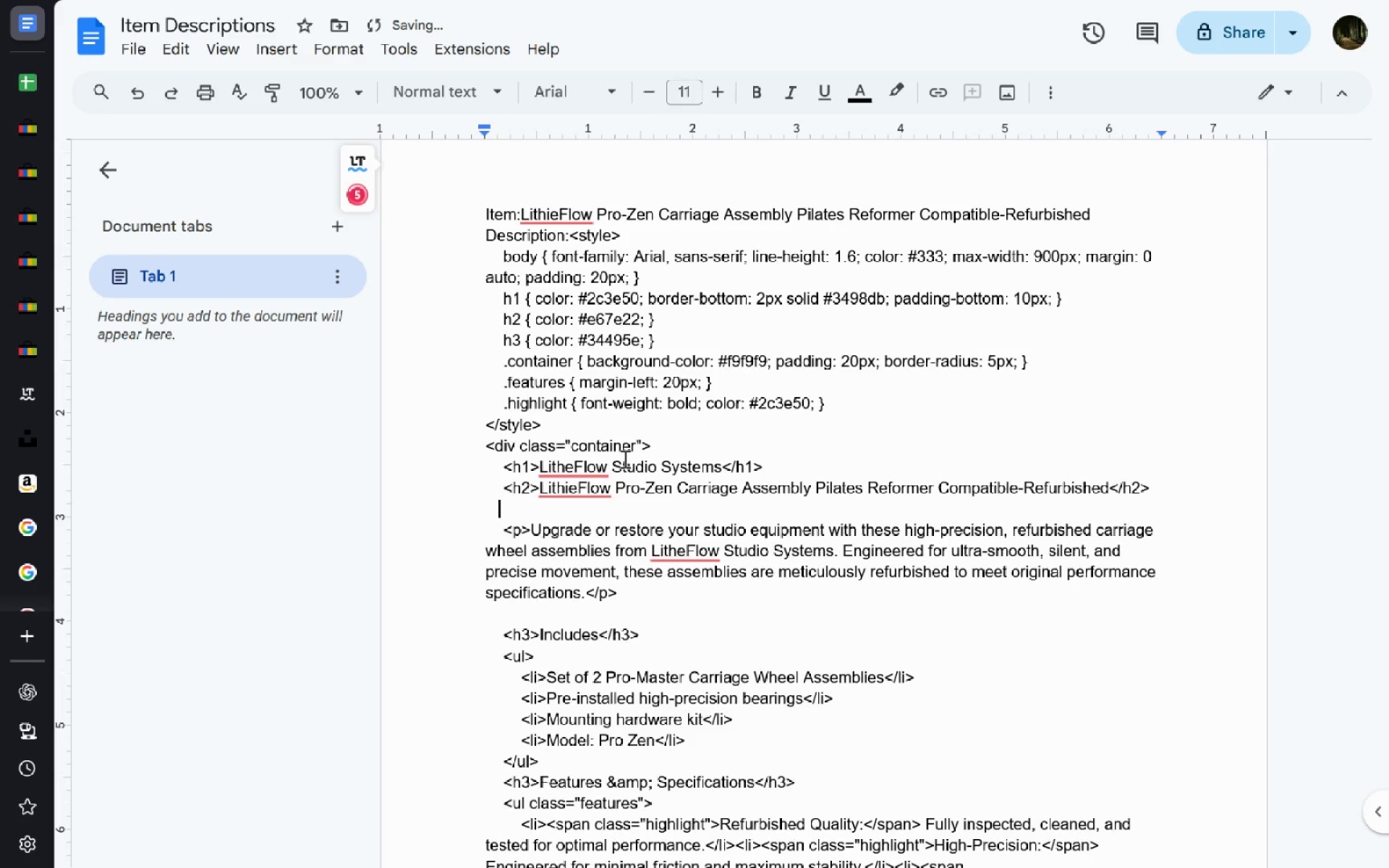 
key(Backspace)
 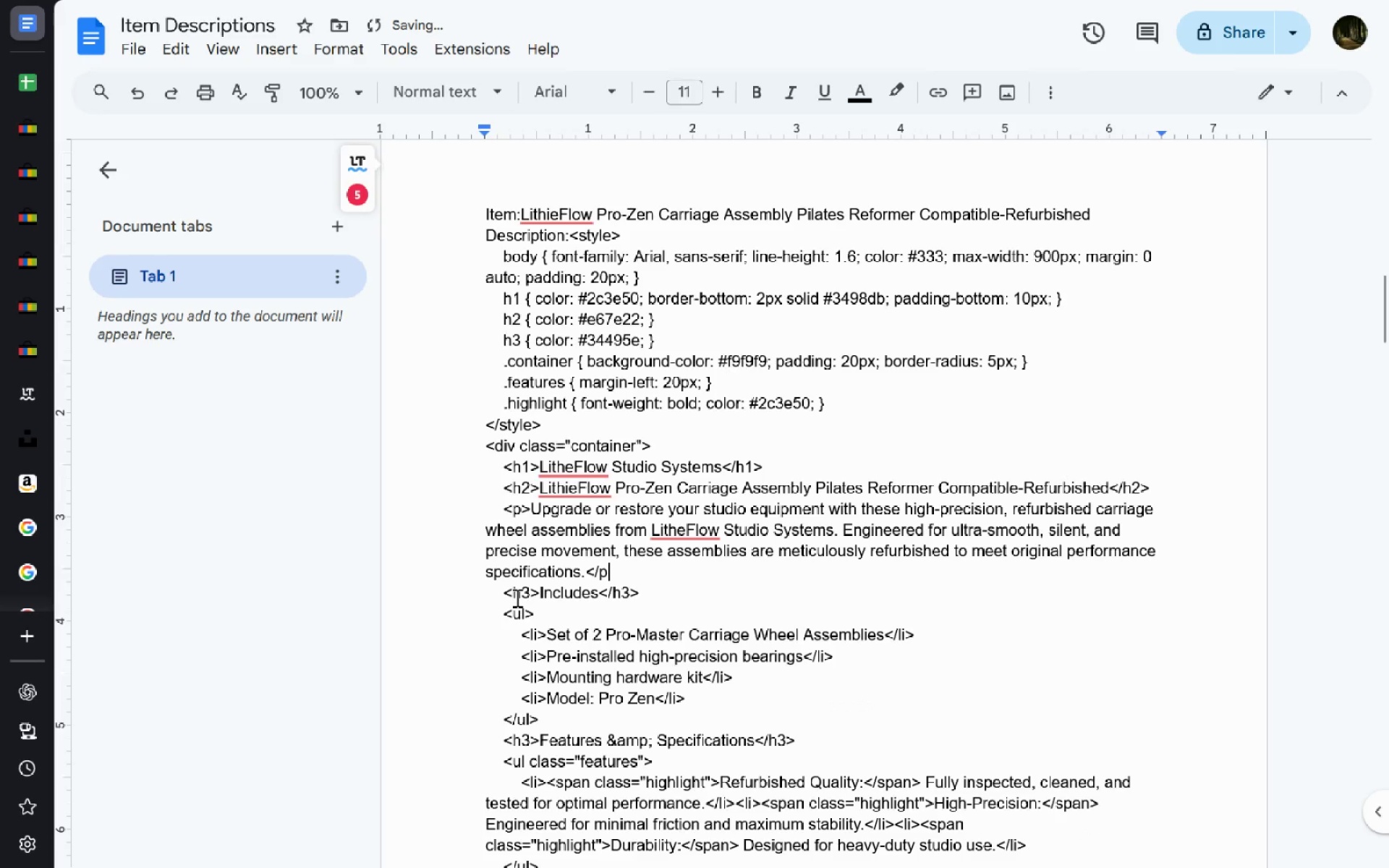 
key(Control+Z)
 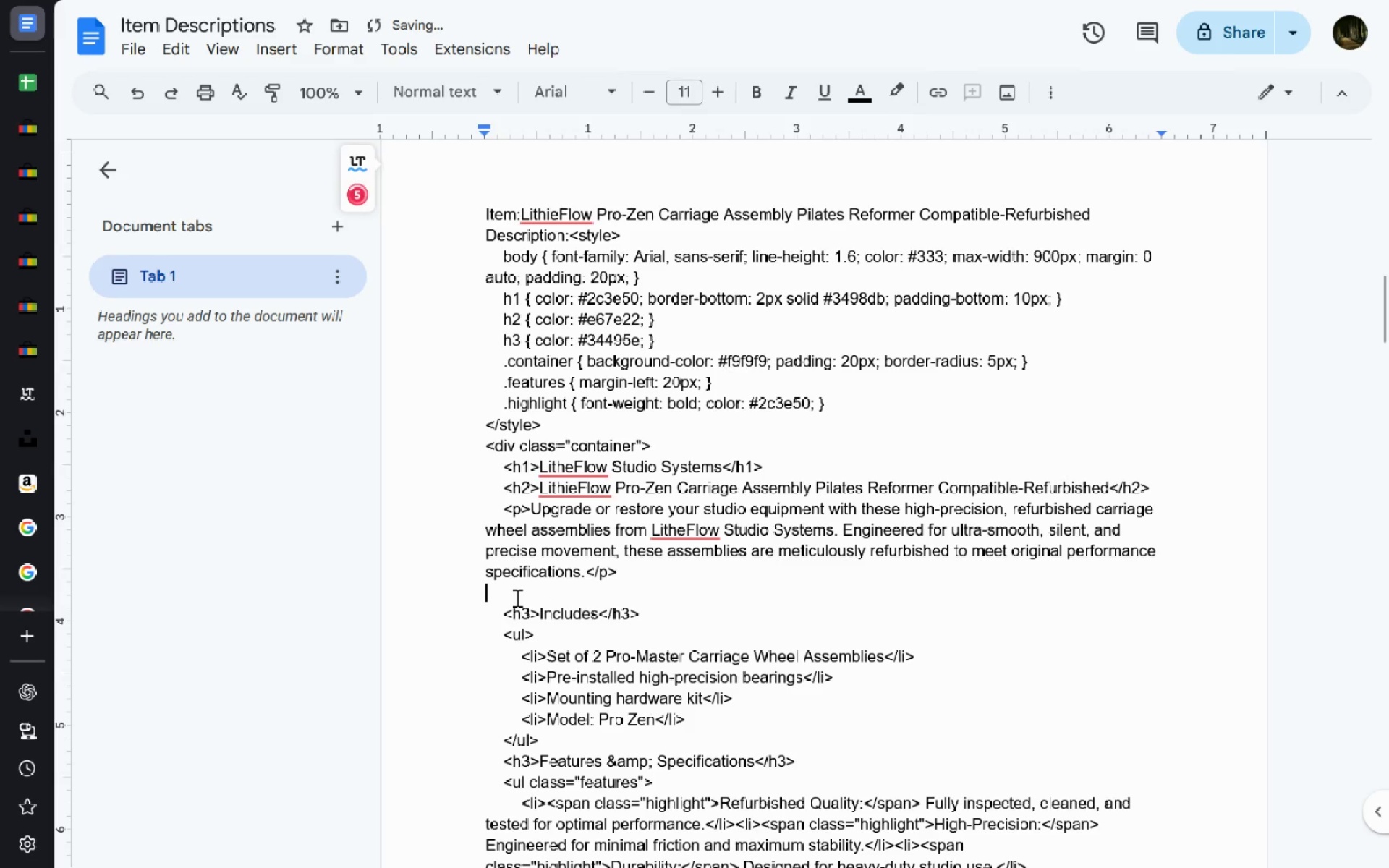 
key(Backspace)
 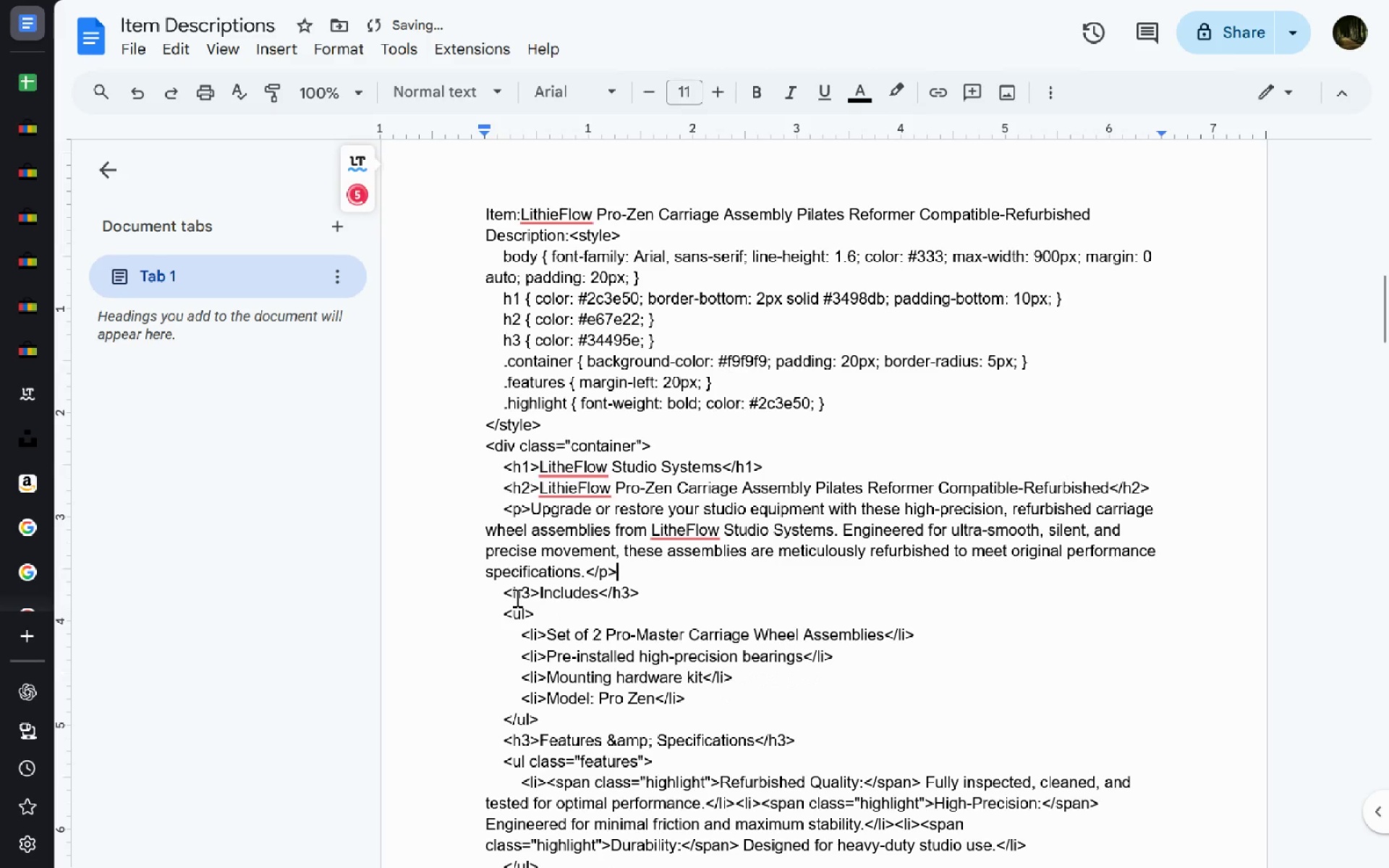 
key(ArrowDown)
 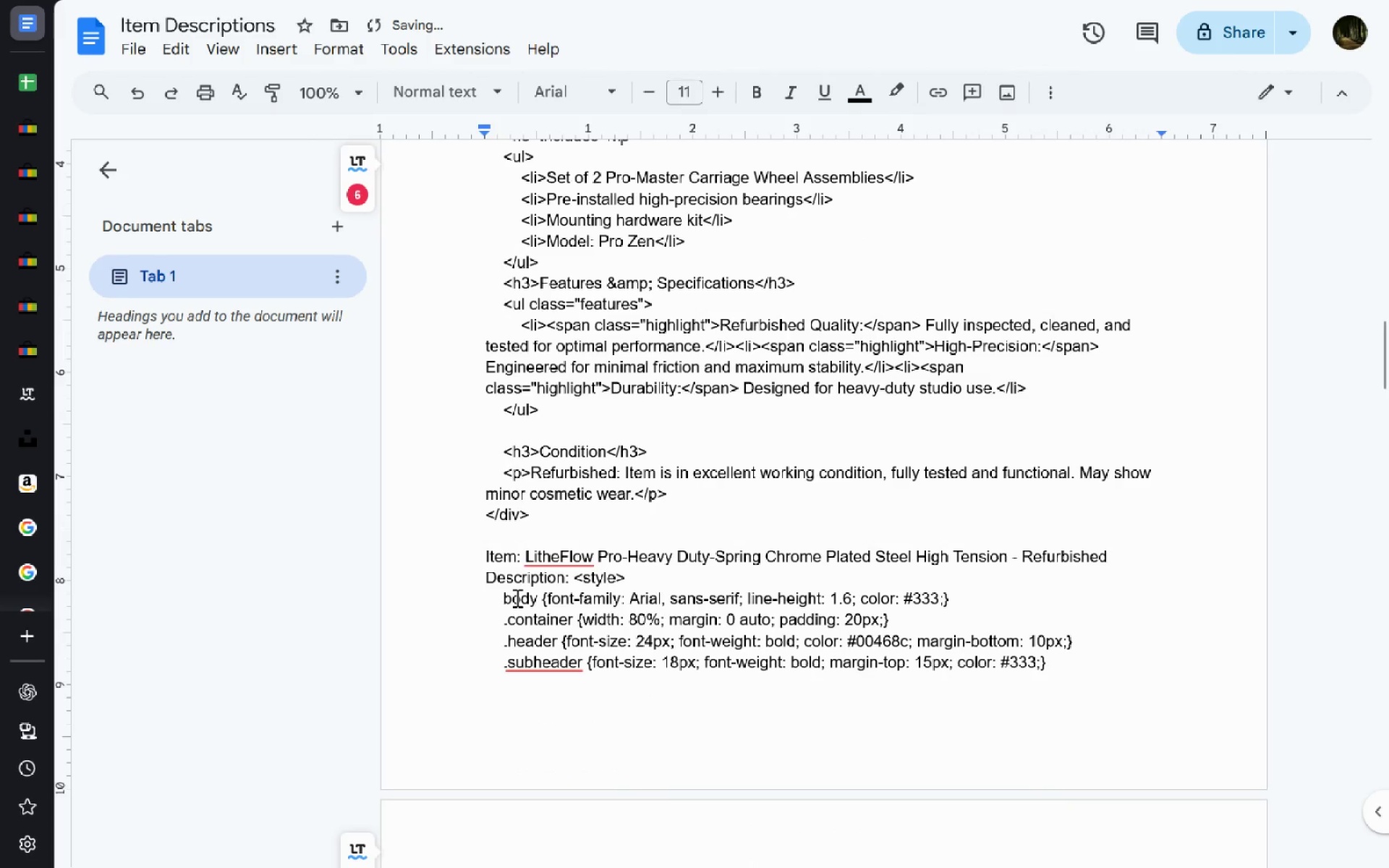 
left_click([551, 429])
 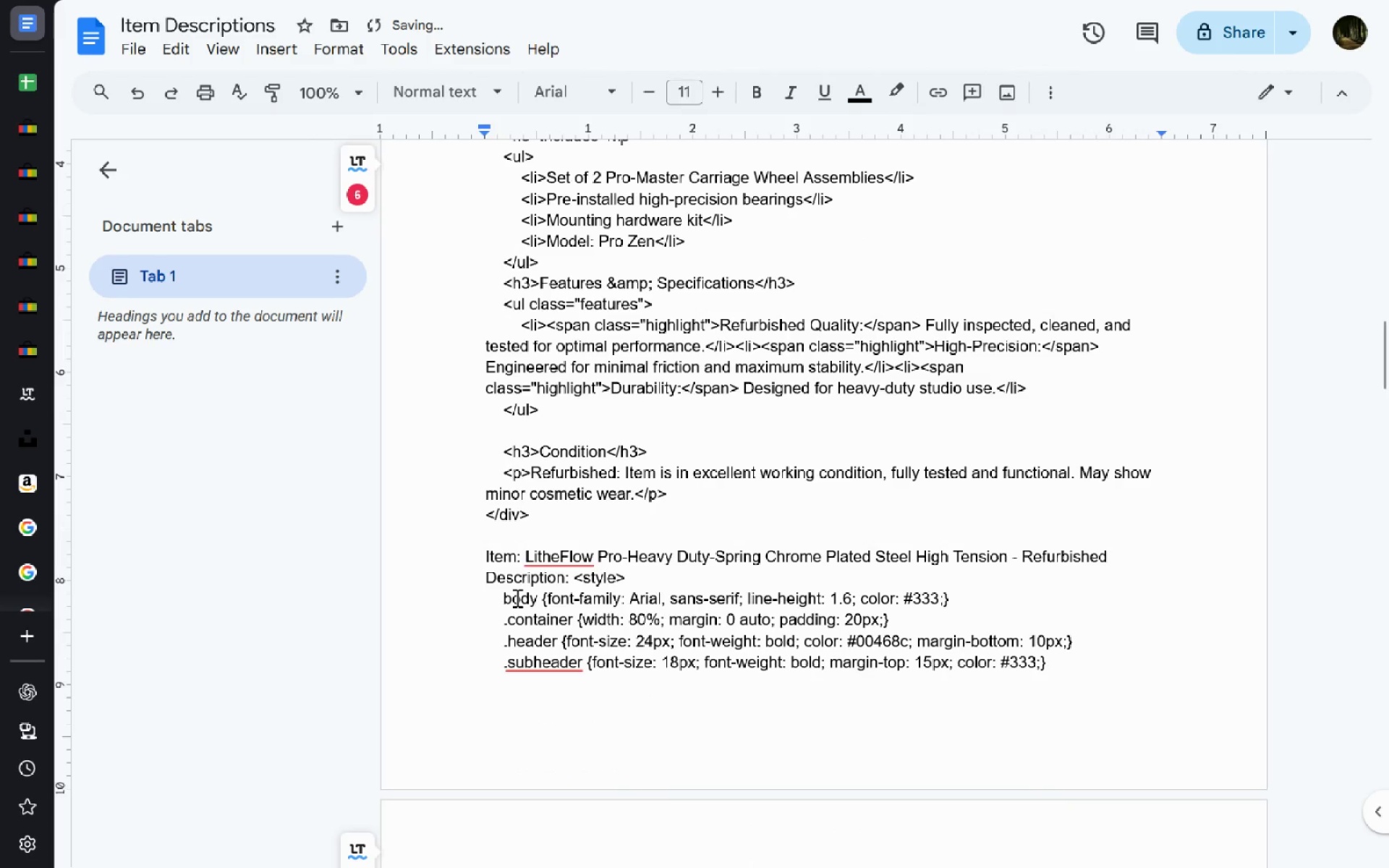 
key(Backspace)
 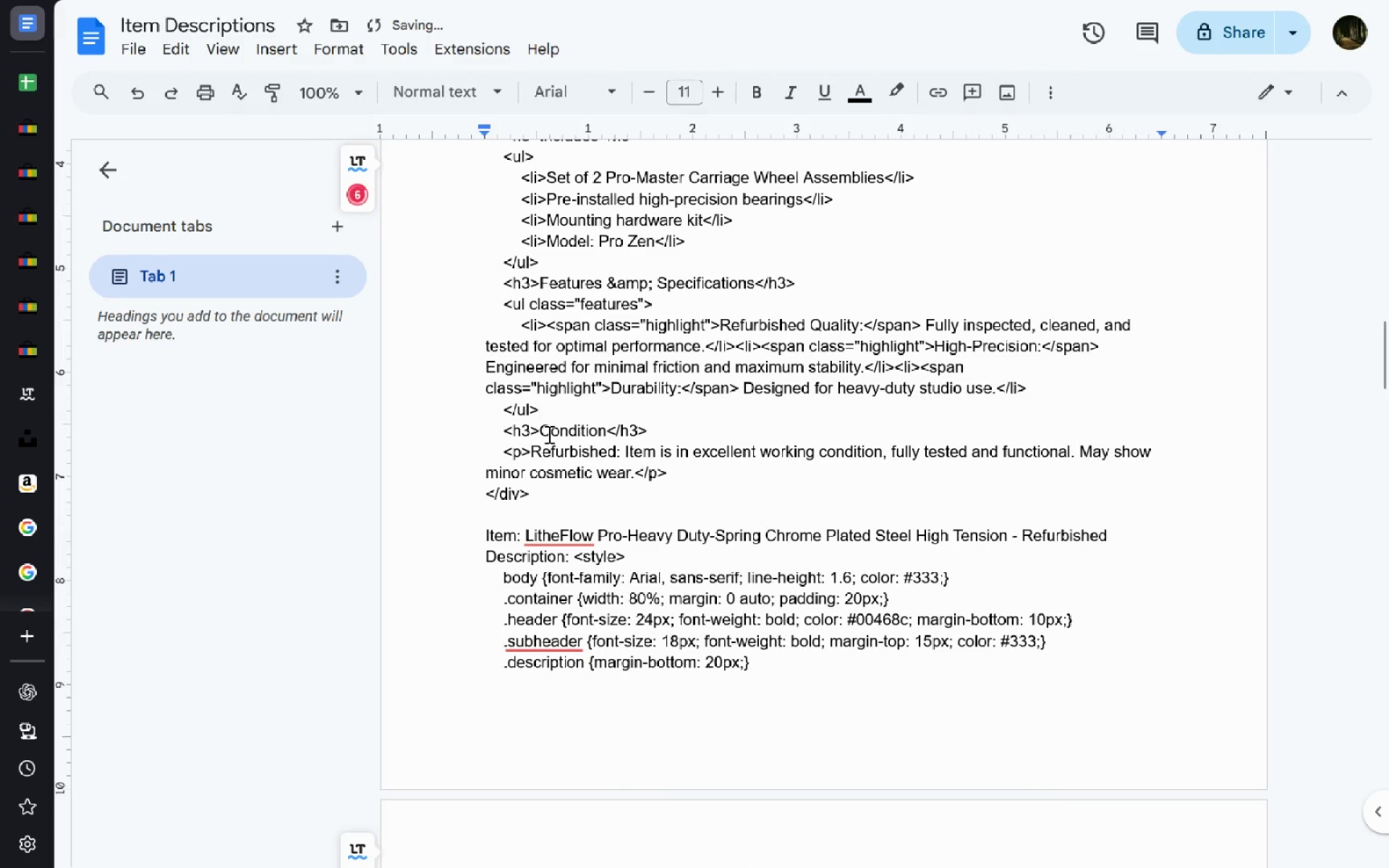 
left_click([565, 519])
 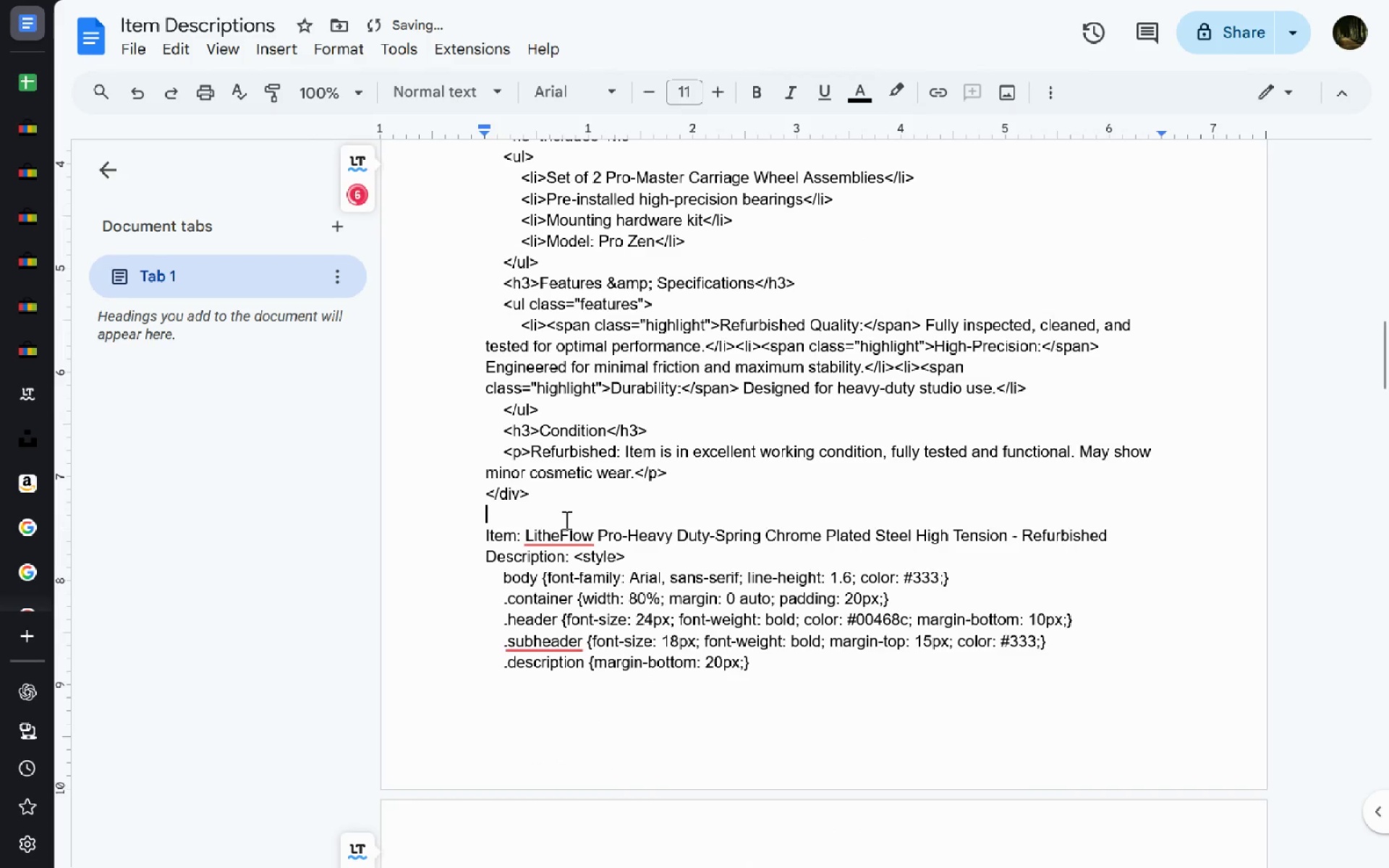 
key(Enter)
 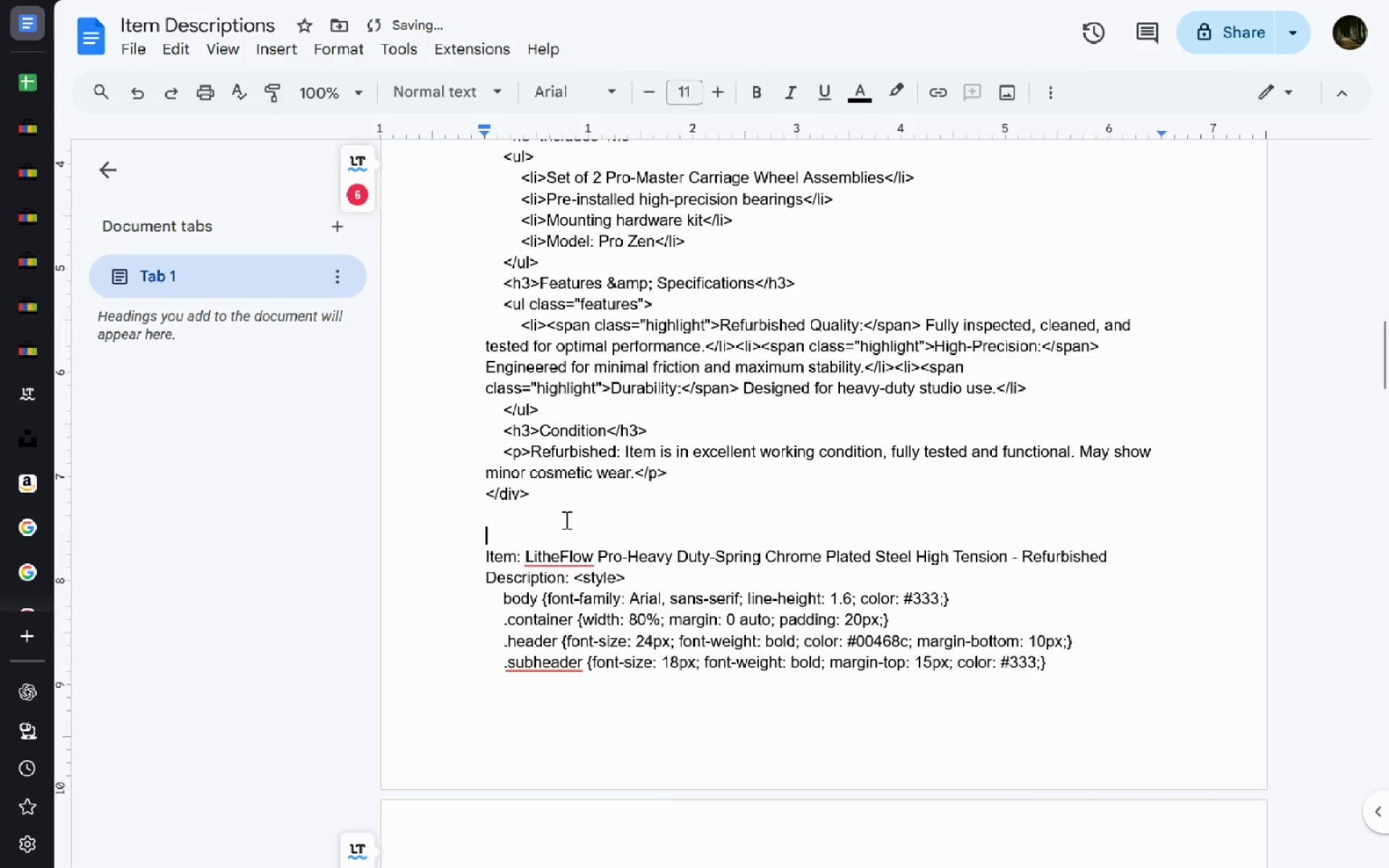 
key(Enter)
 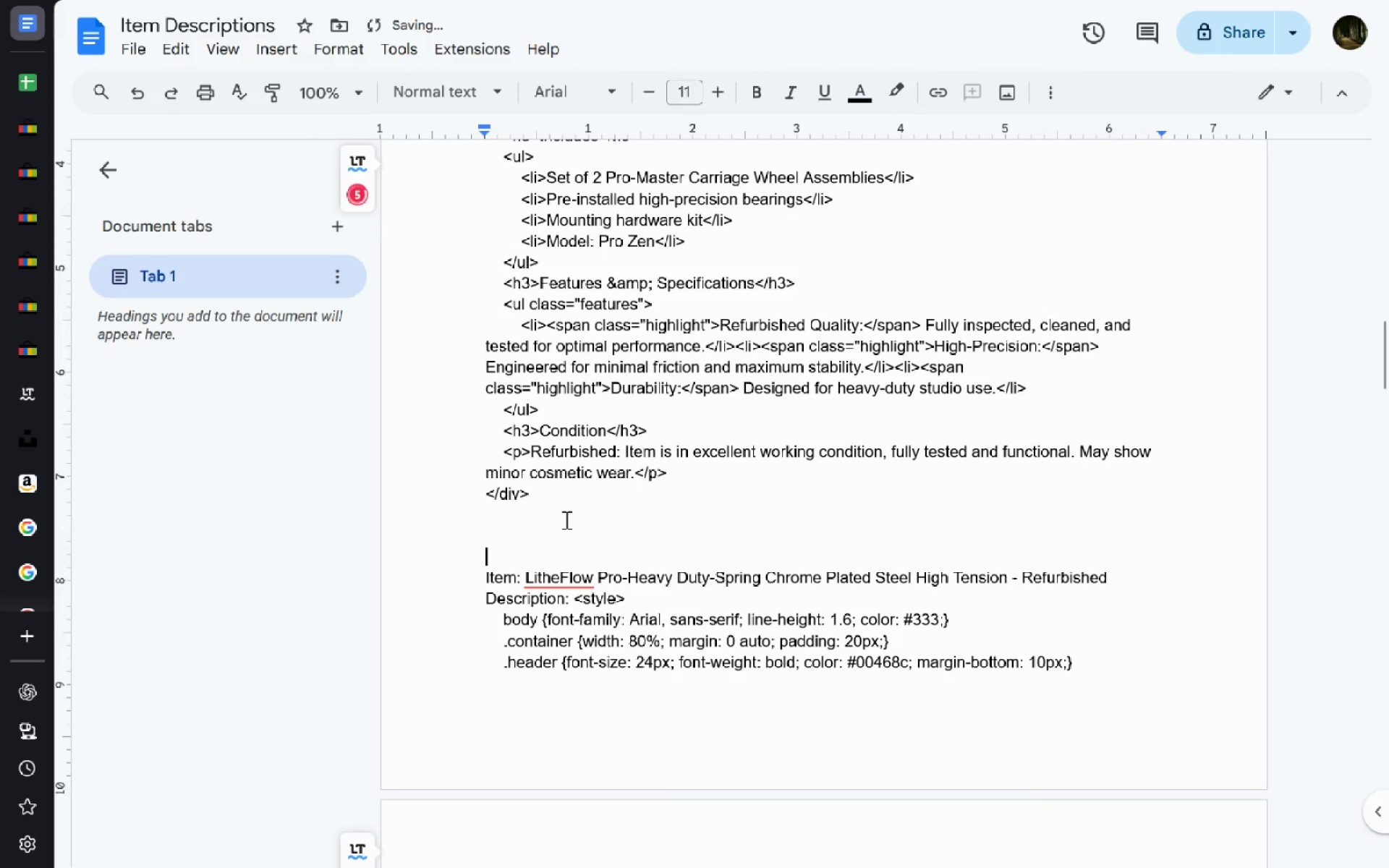 
key(Enter)
 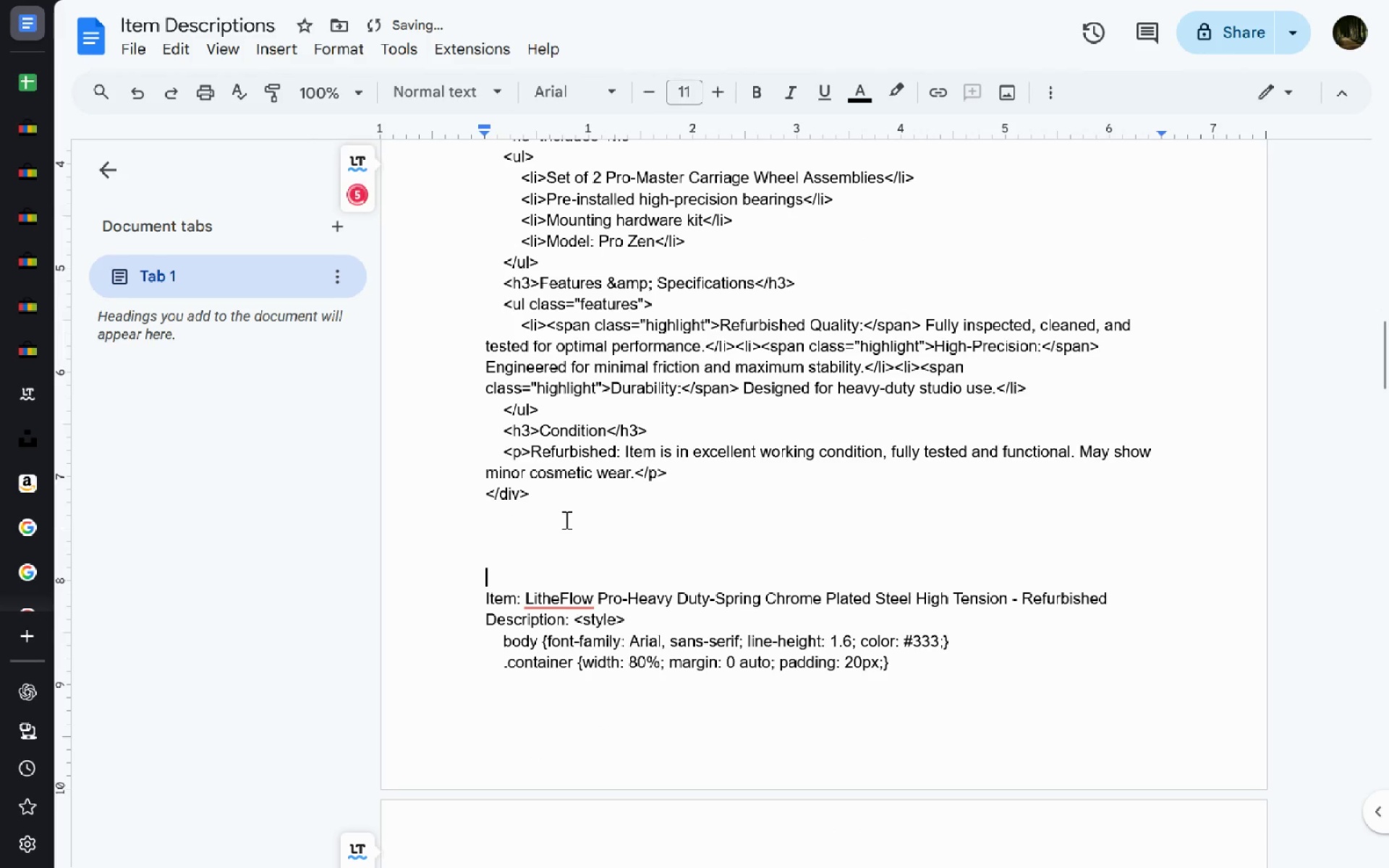 
key(Enter)
 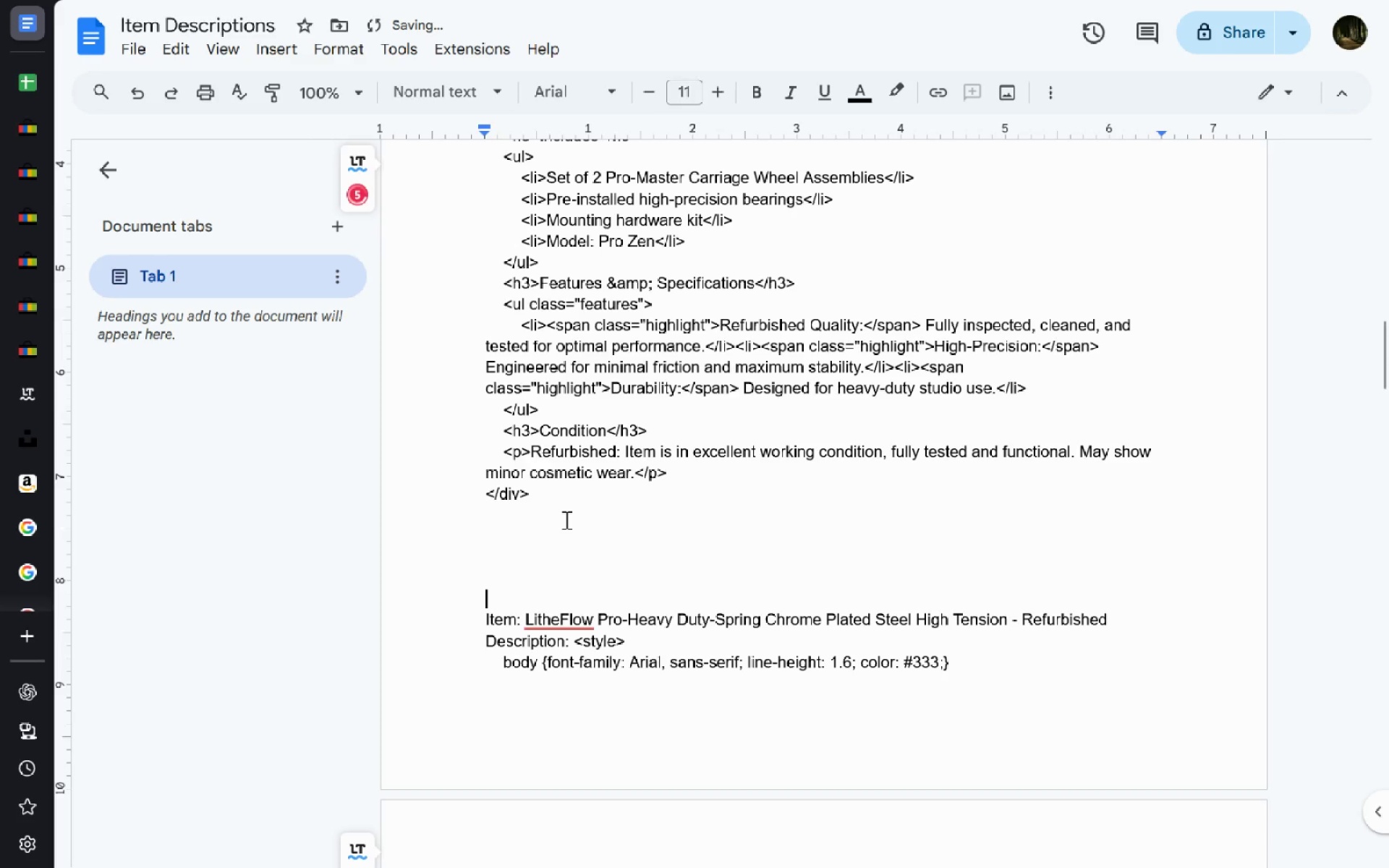 
key(Enter)
 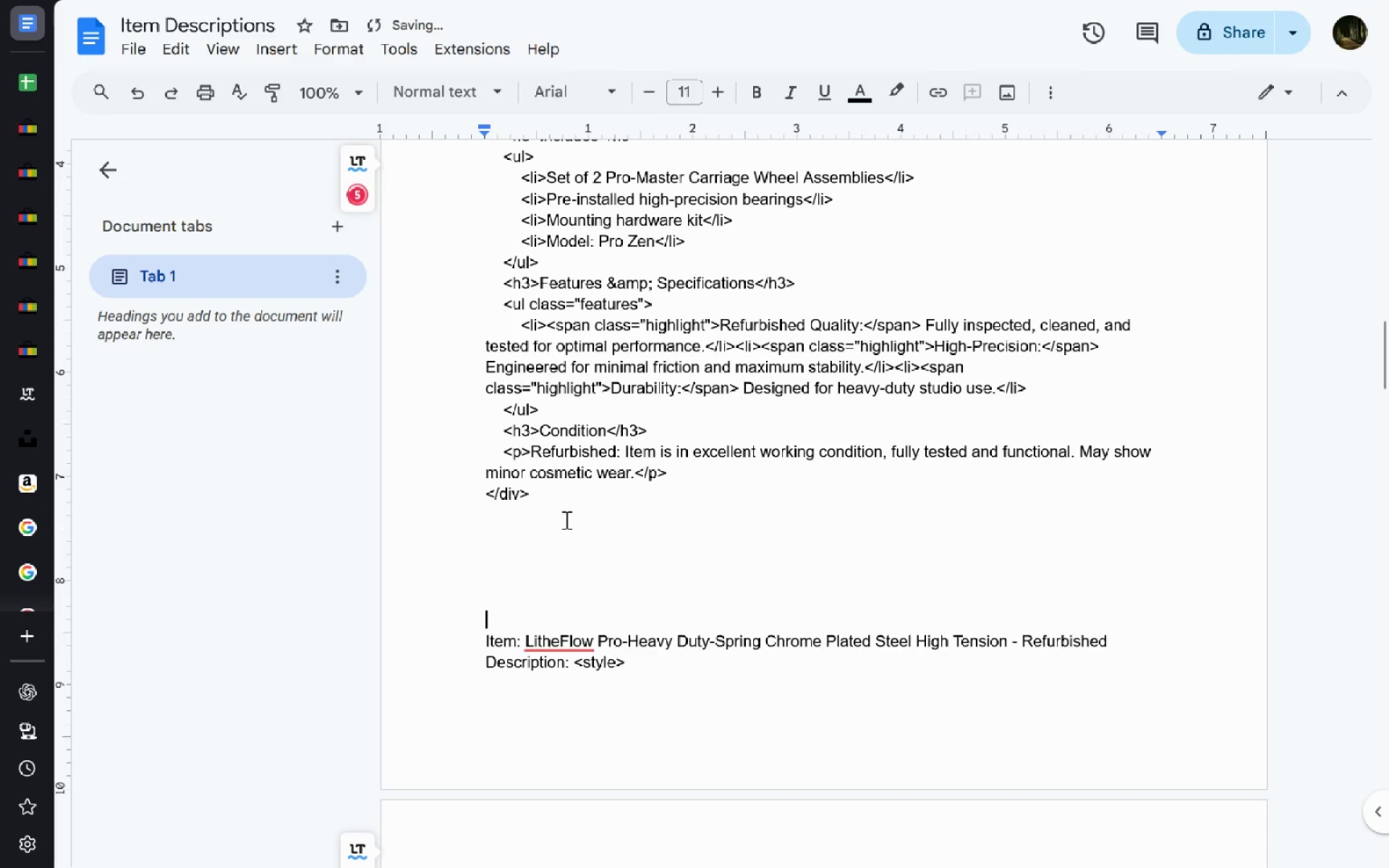 
key(Enter)
 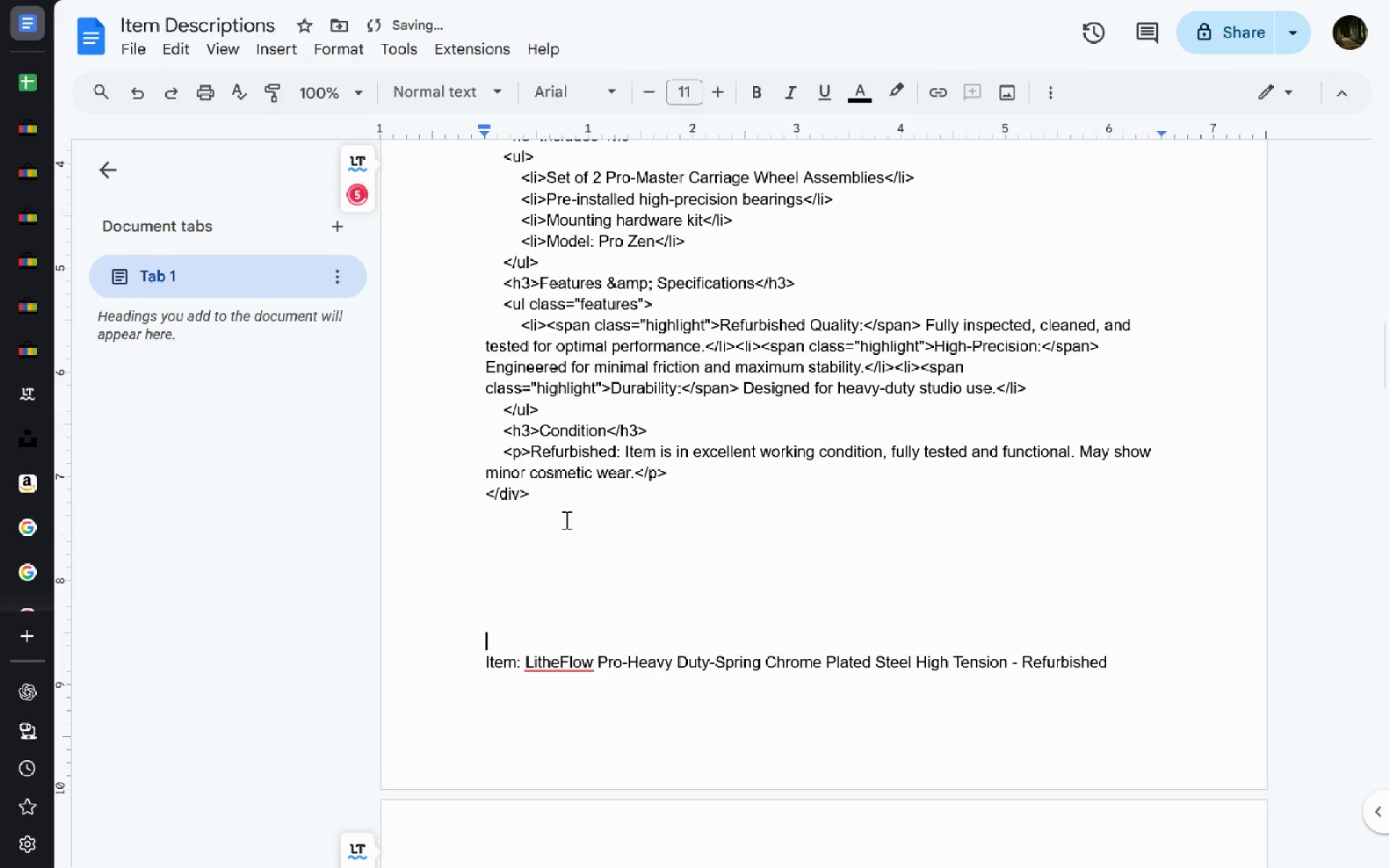 
key(Enter)
 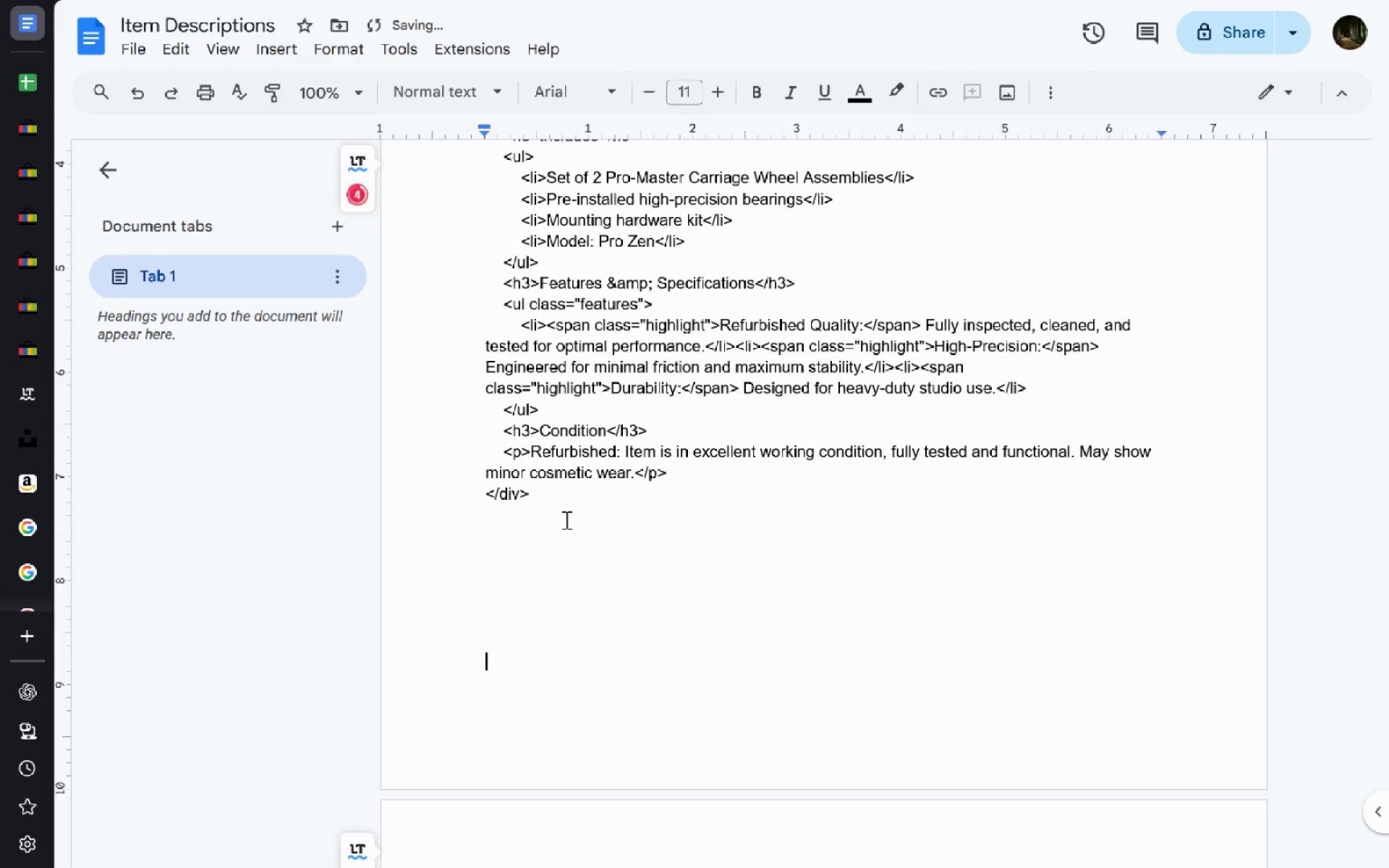 
left_click([24, 67])
 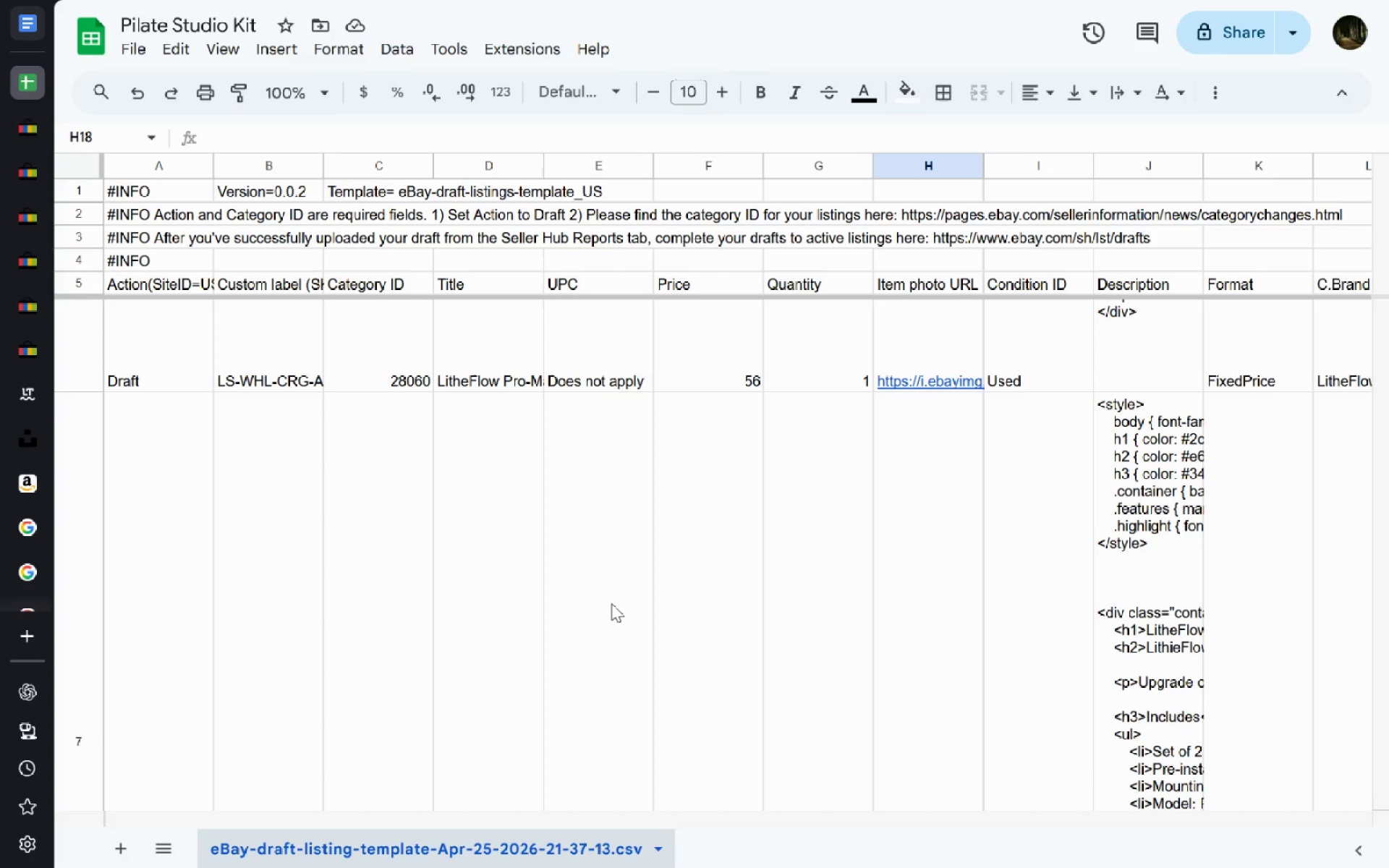 
wait(36.05)
 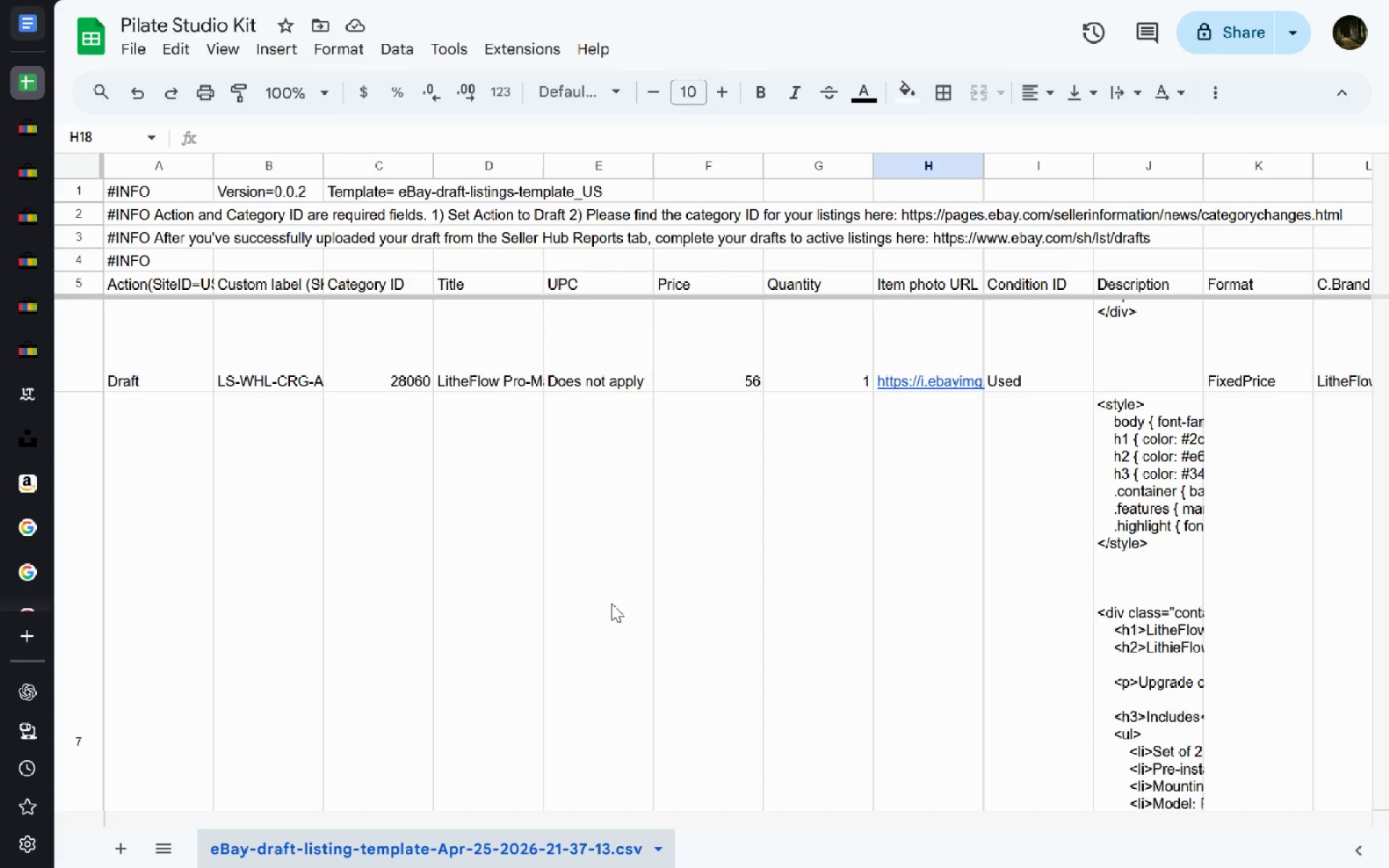 
key(Alt+AltLeft)
 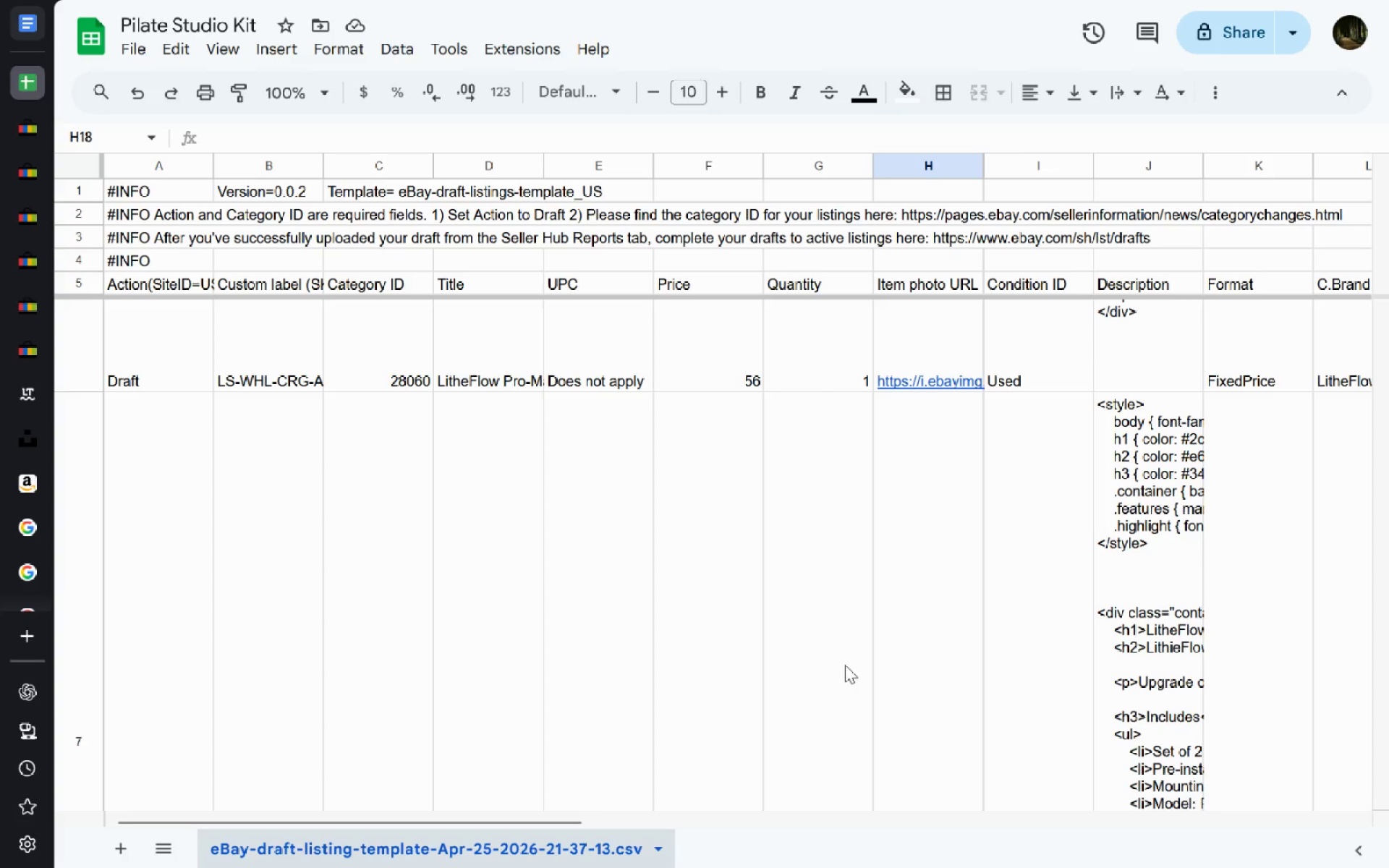 
key(Alt+Tab)
 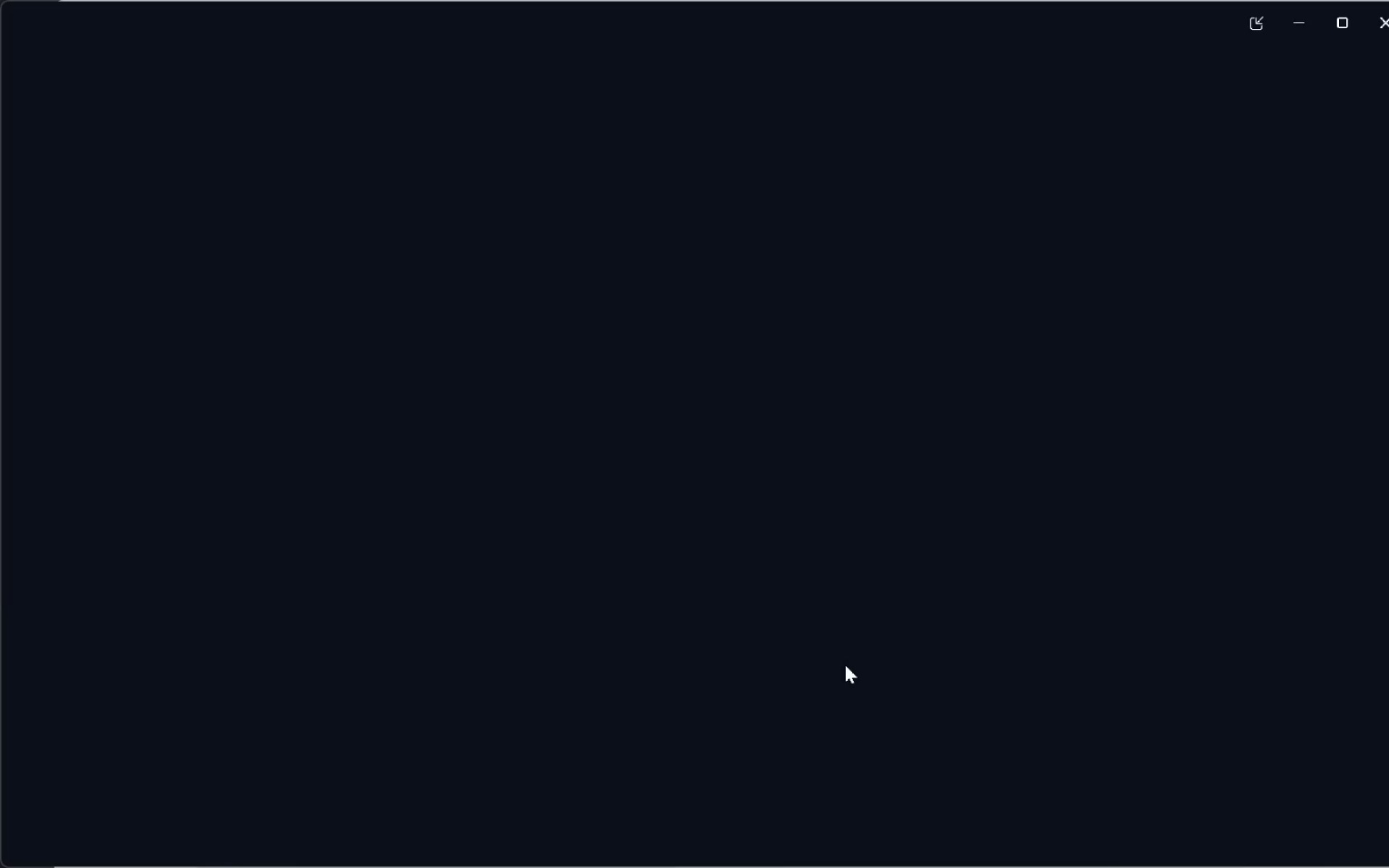 
key(Alt+Tab)
 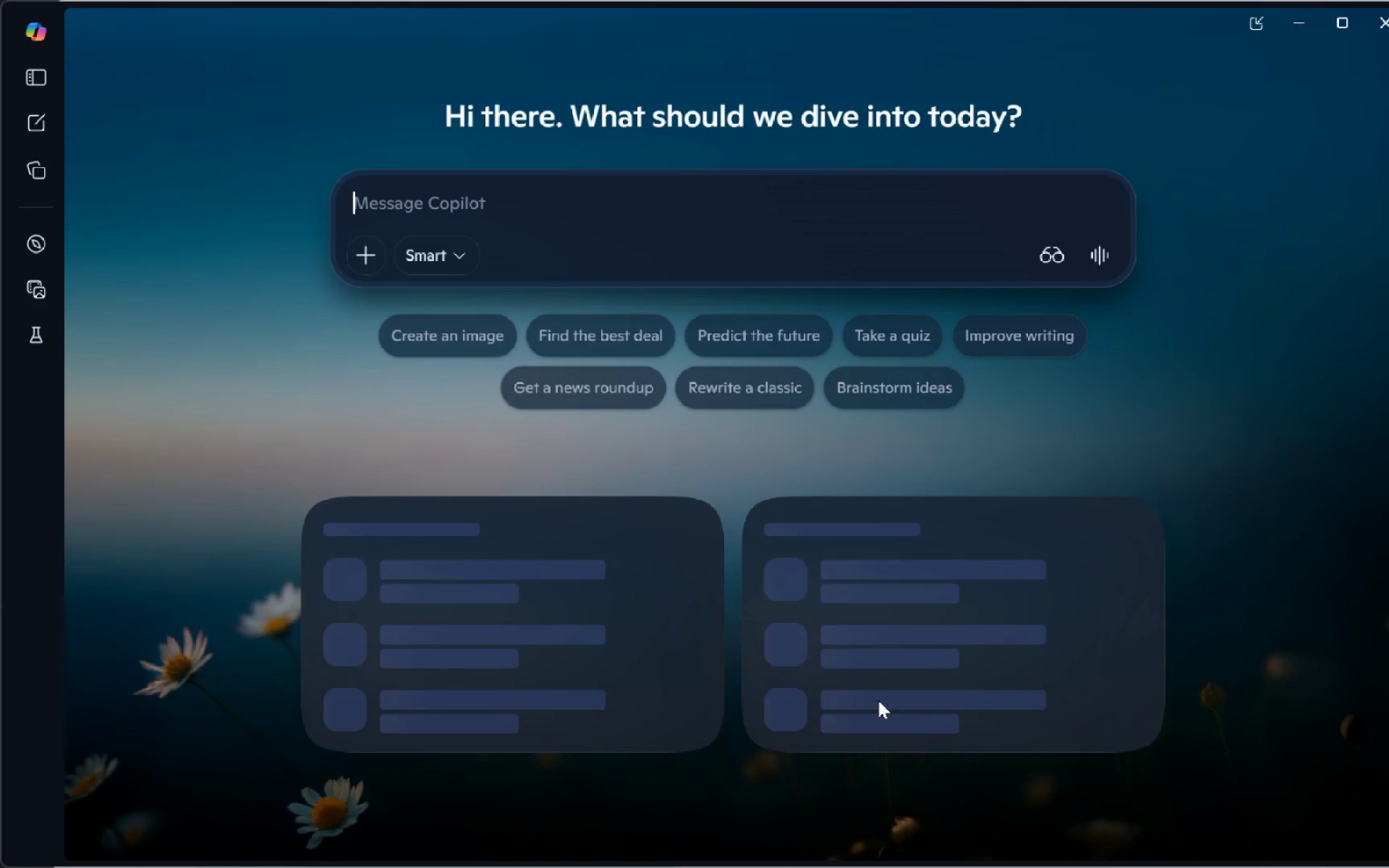 
key(Alt+Tab)
 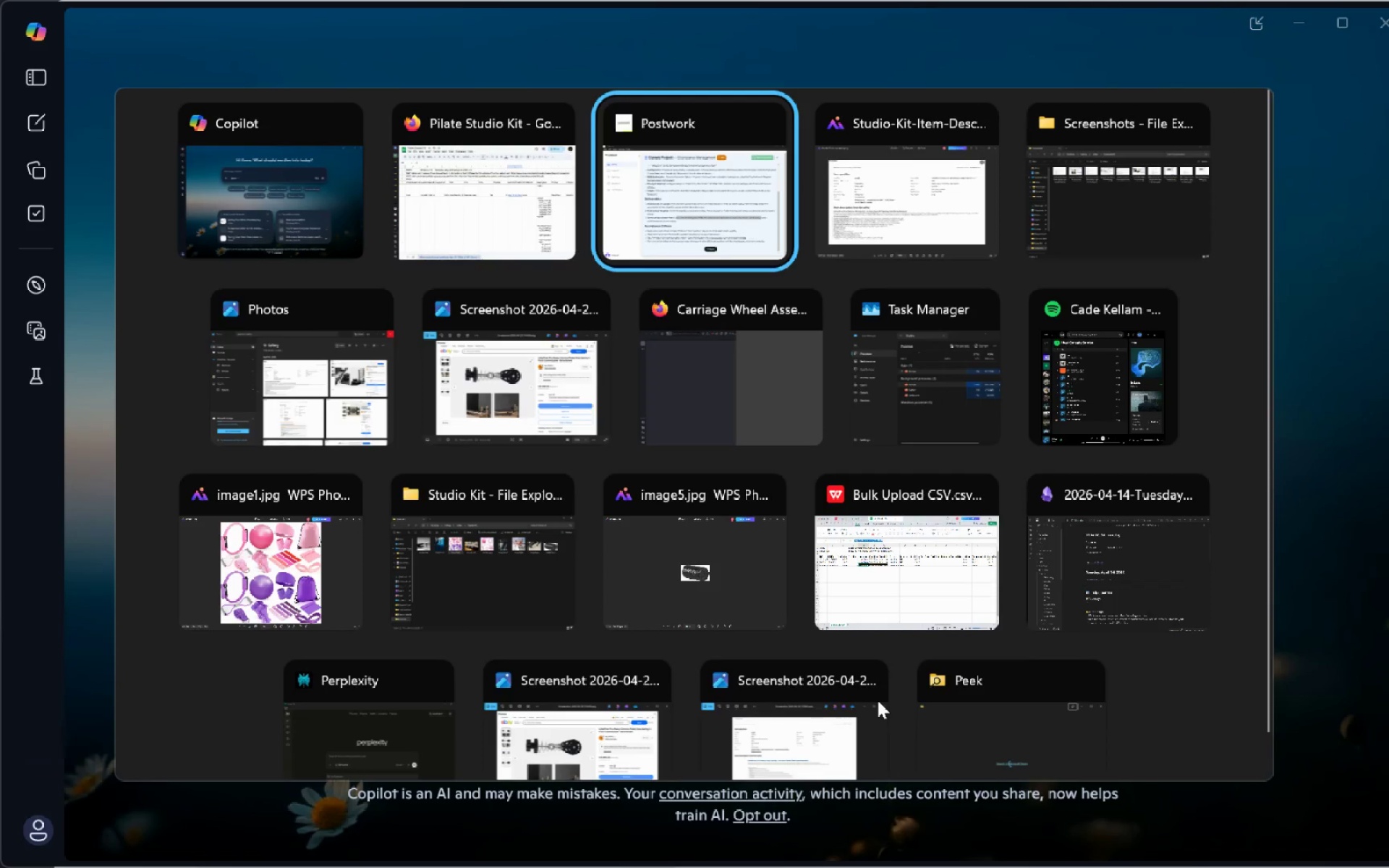 
key(Alt+Tab)
 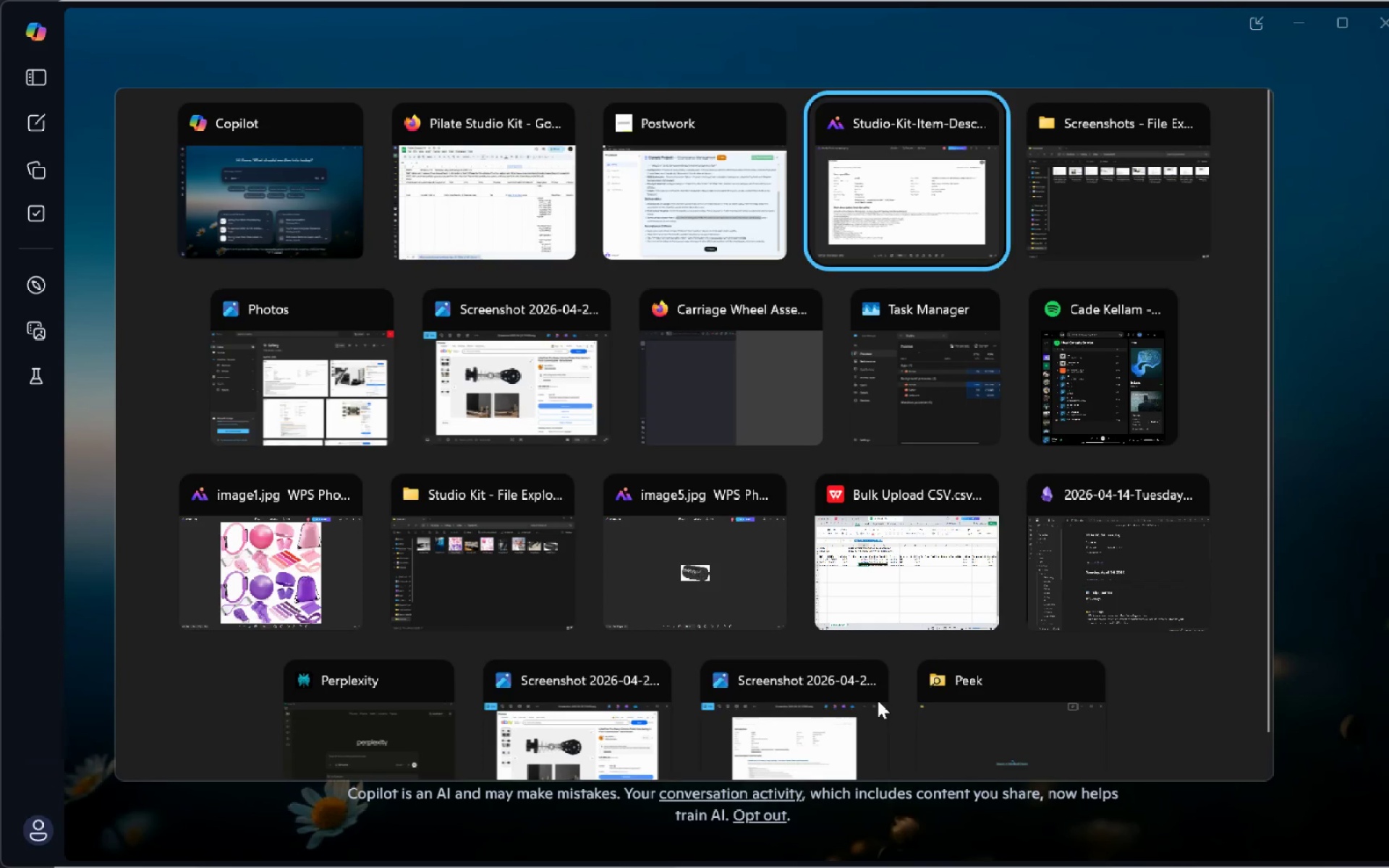 
key(Alt+Tab)
 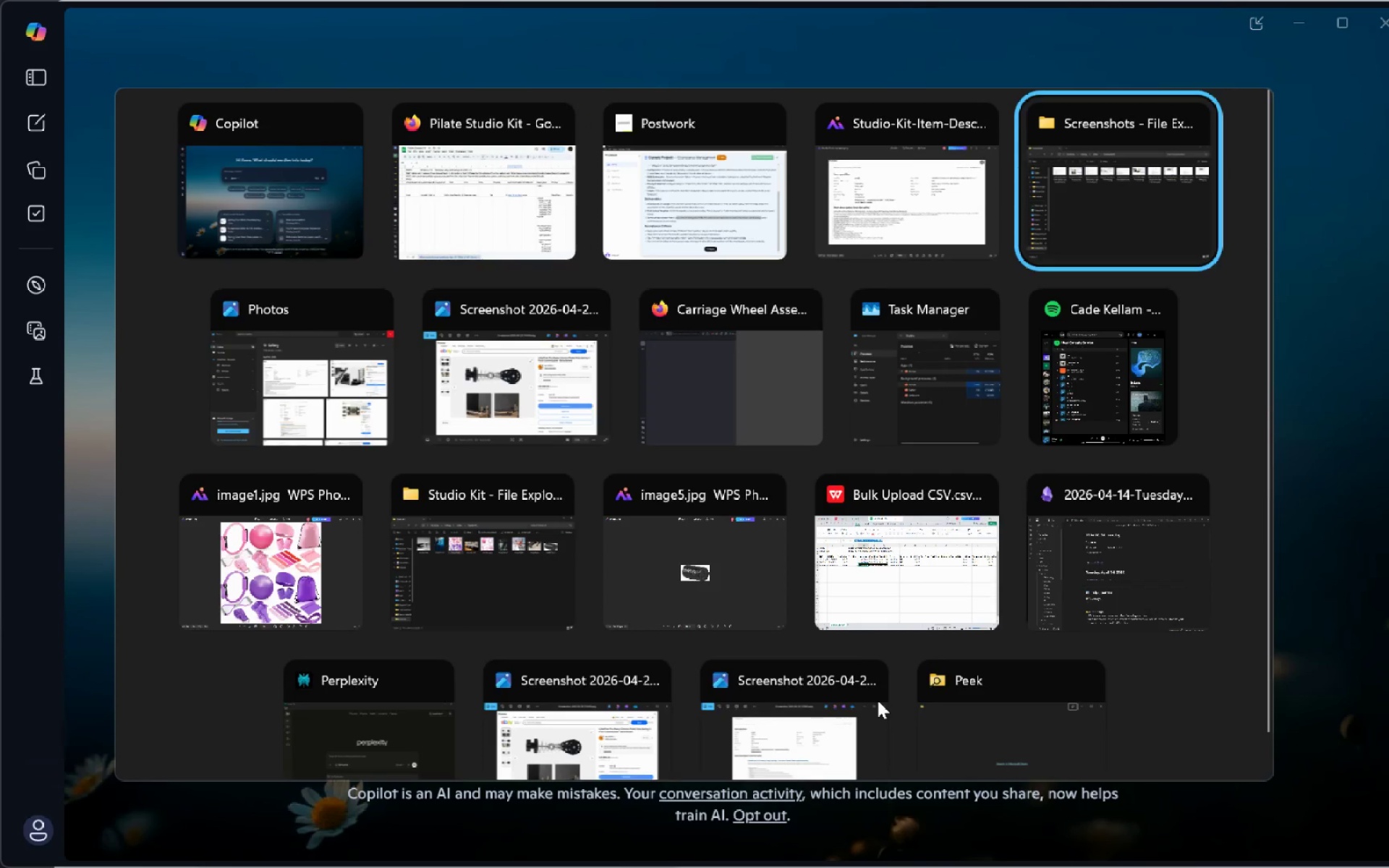 
key(Alt+Tab)
 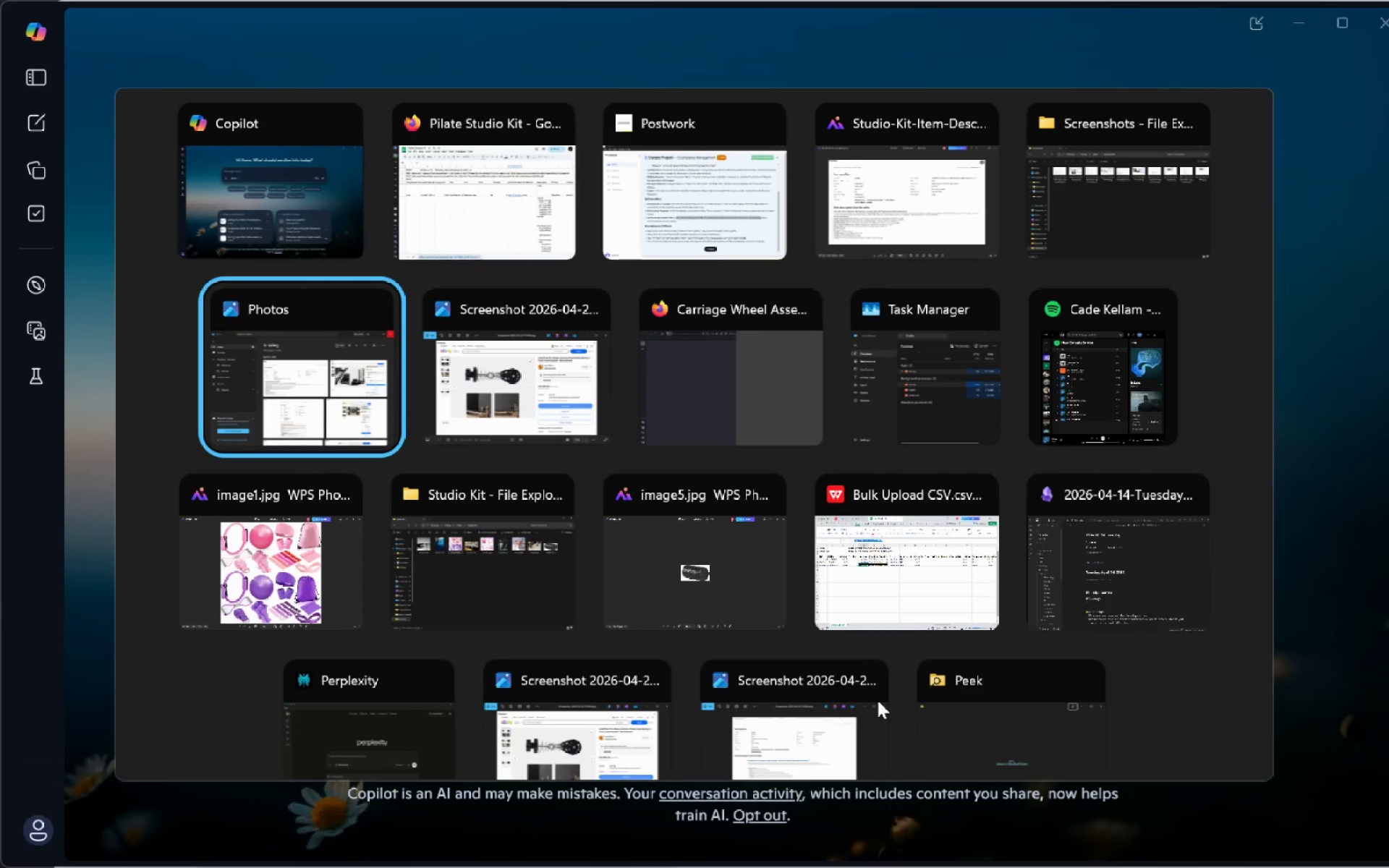 
key(Alt+Shift+Tab)
 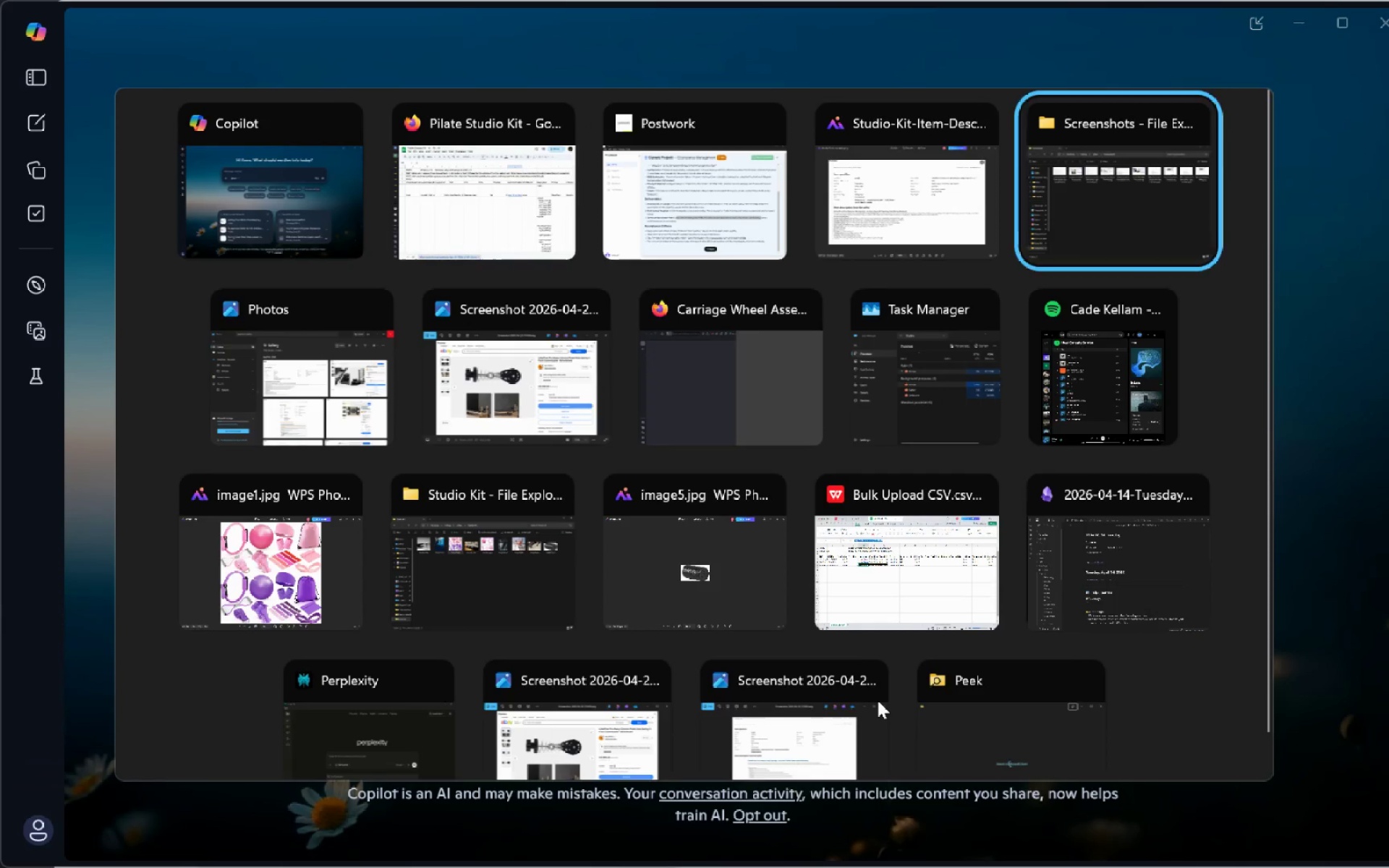 
key(Alt+Shift+Tab)
 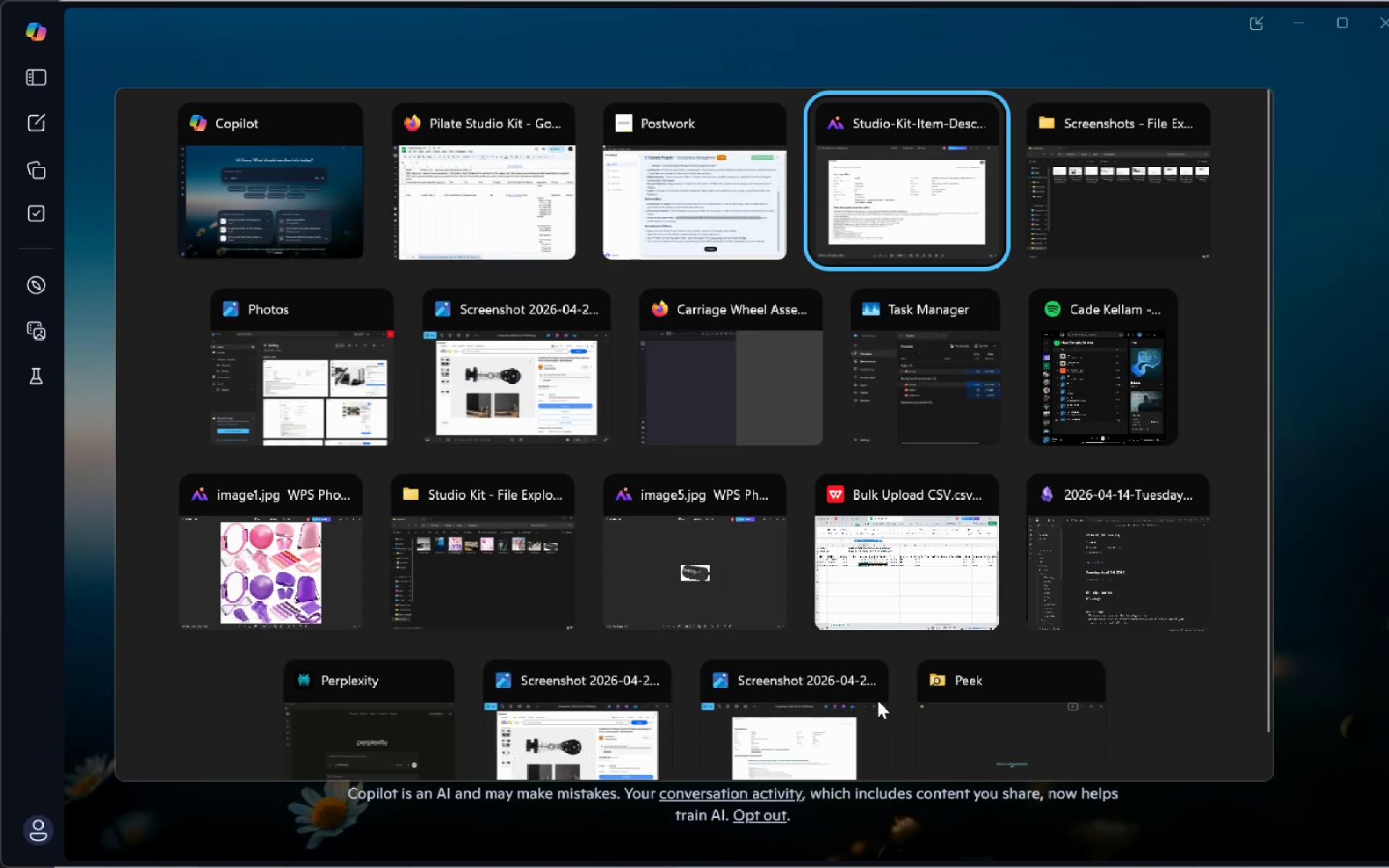 
key(Alt+Shift+Tab)